 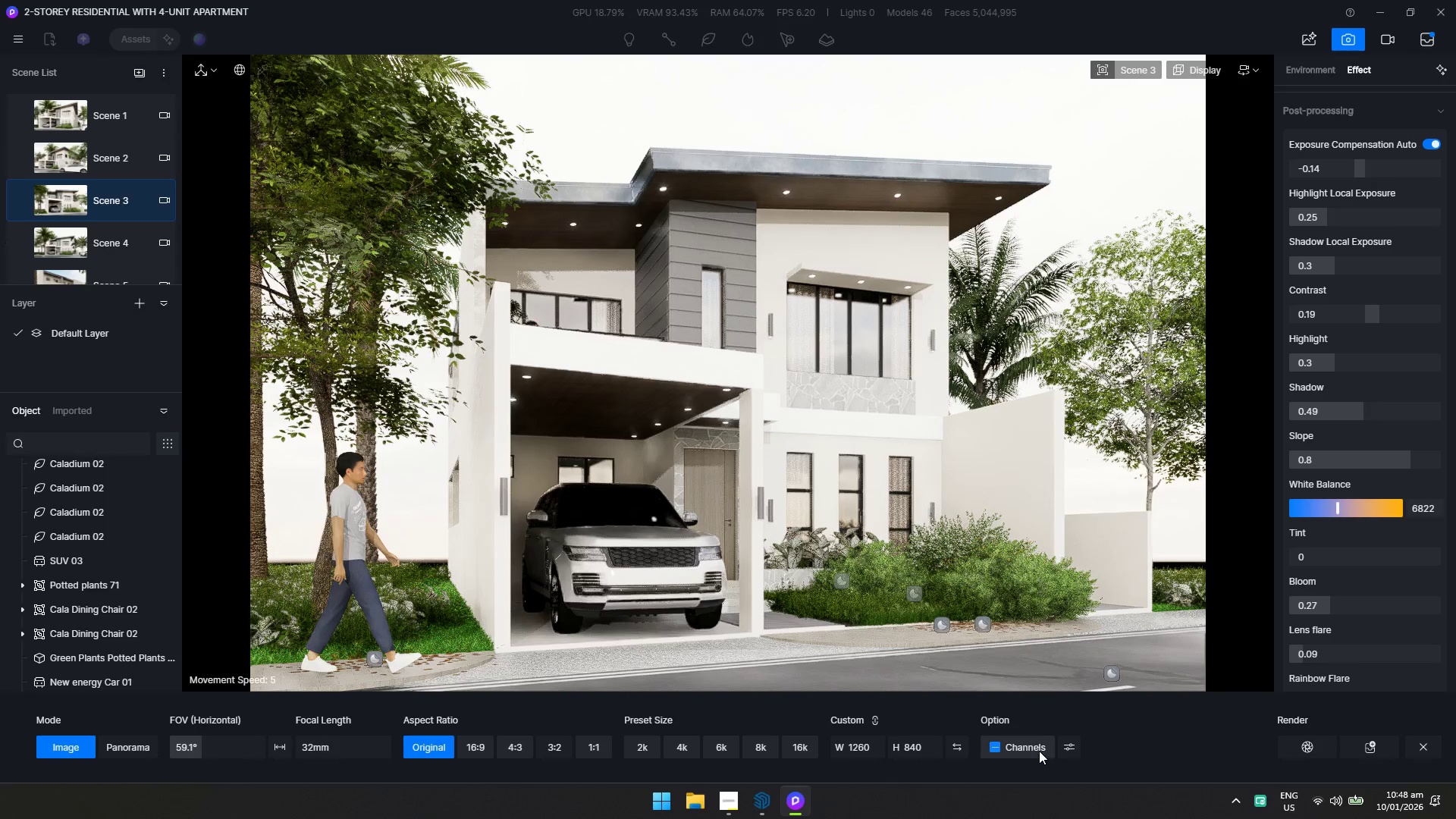 
left_click([1376, 747])
 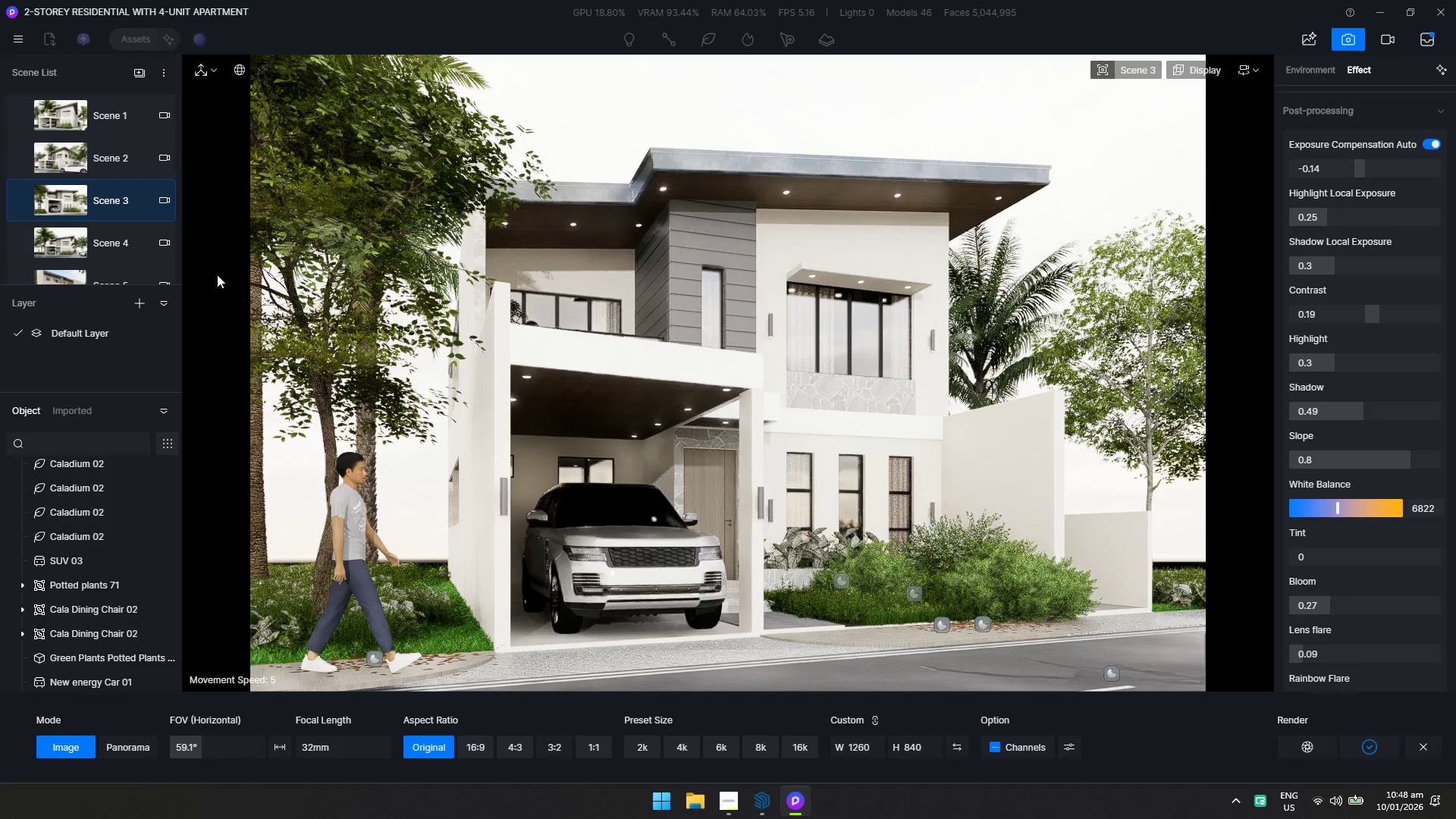 
left_click([125, 243])
 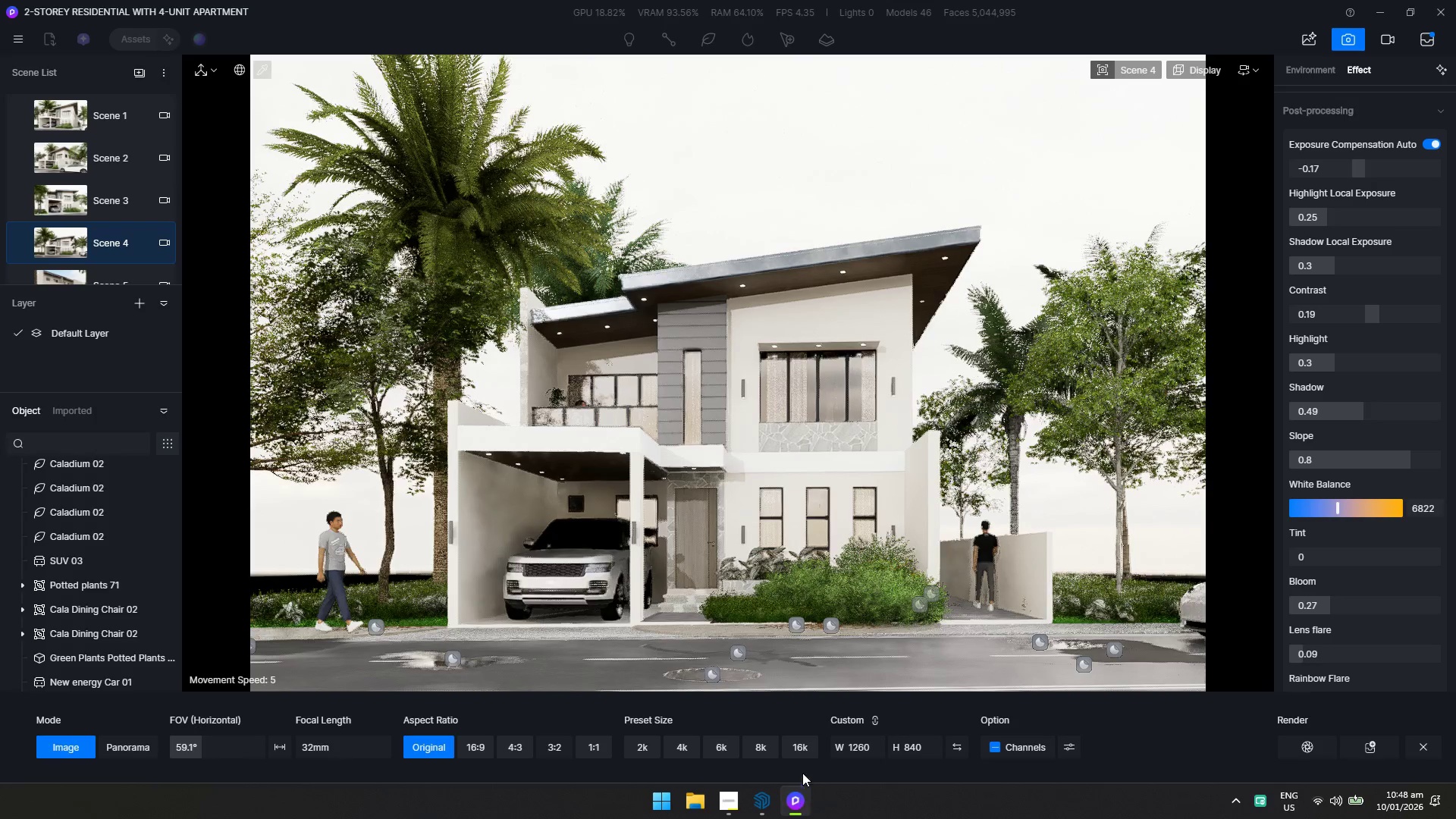 
wait(7.22)
 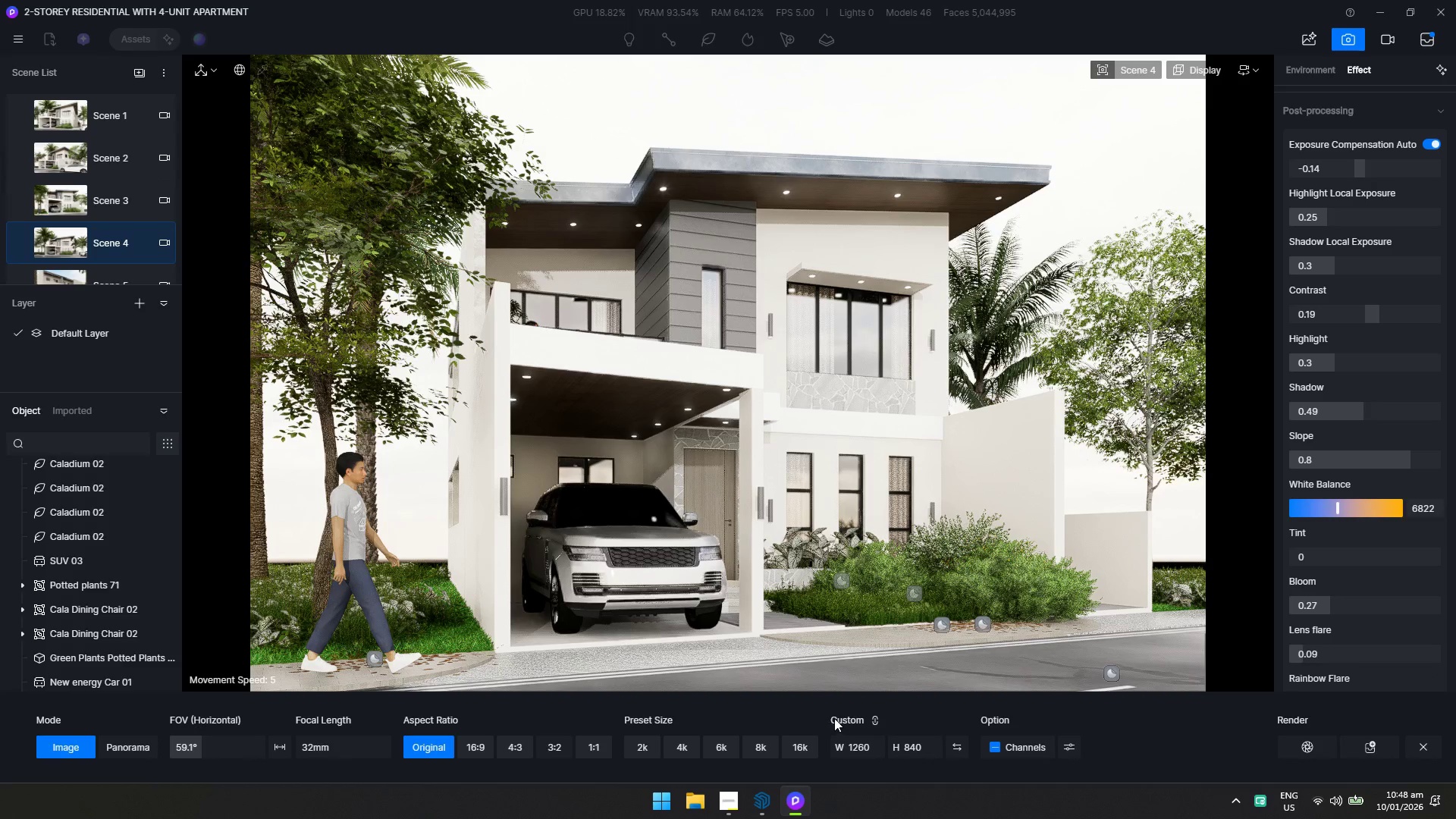 
left_click([1348, 748])
 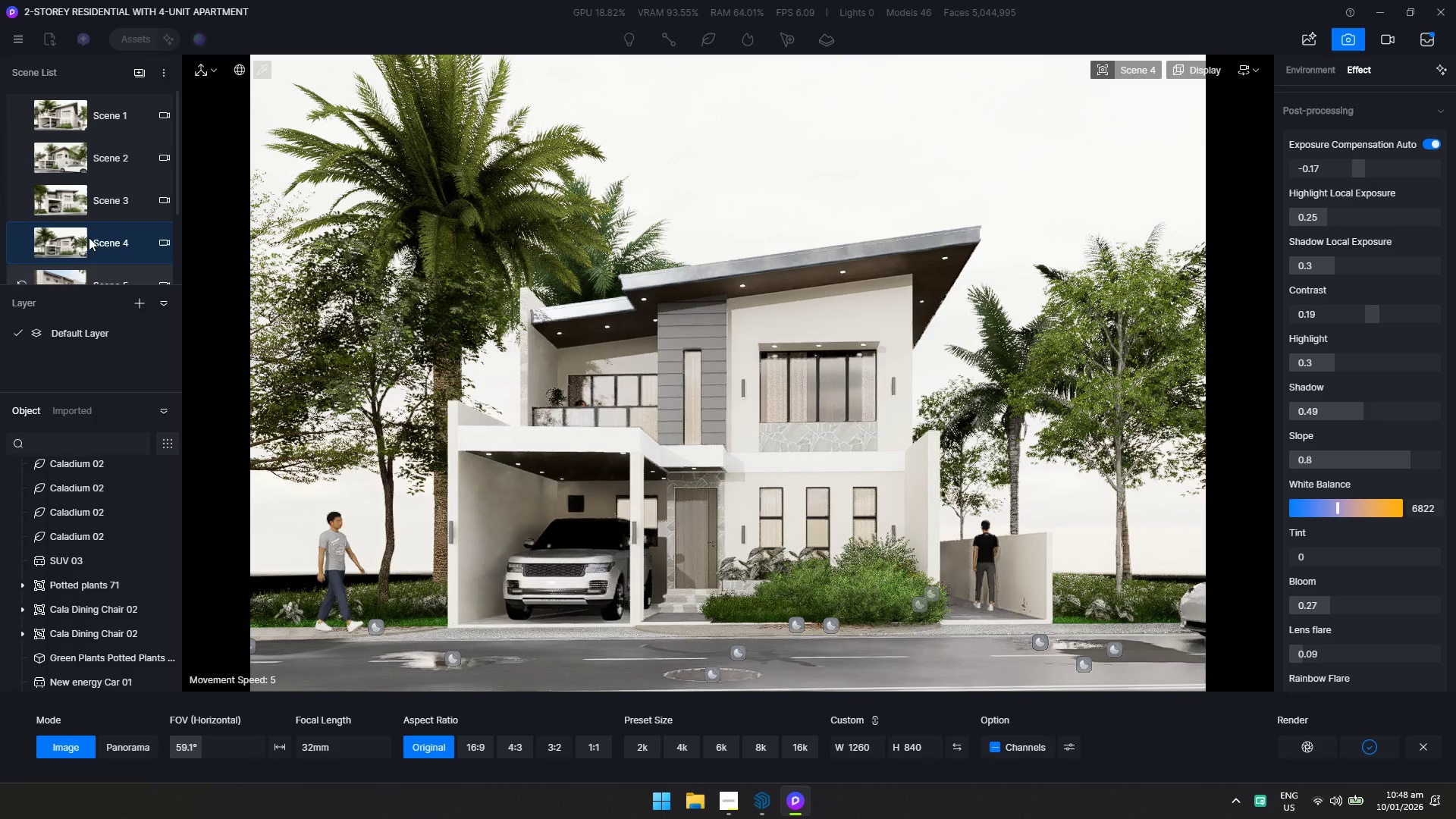 
scroll: coordinate [70, 221], scroll_direction: down, amount: 1.0
 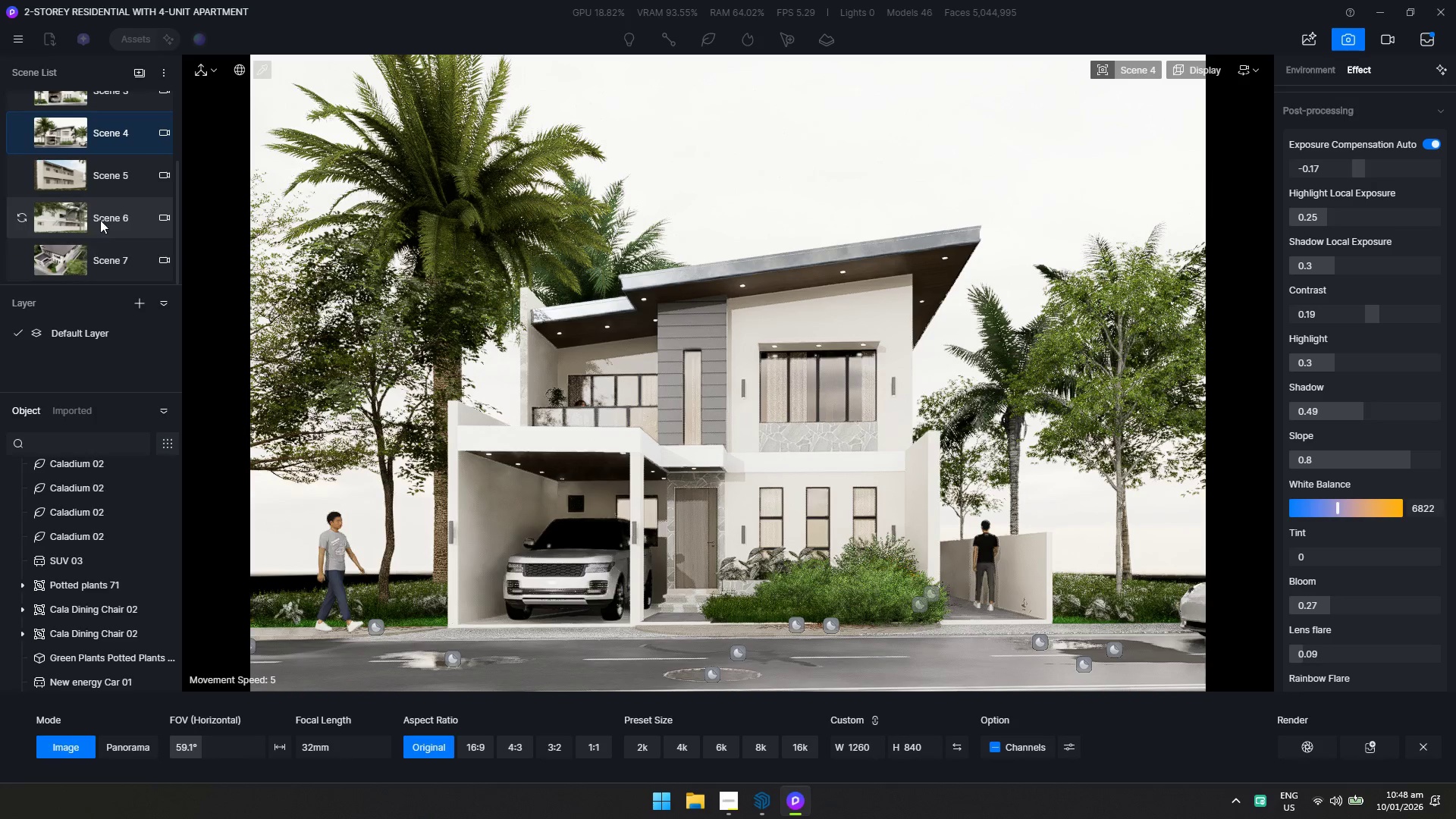 
left_click([101, 170])
 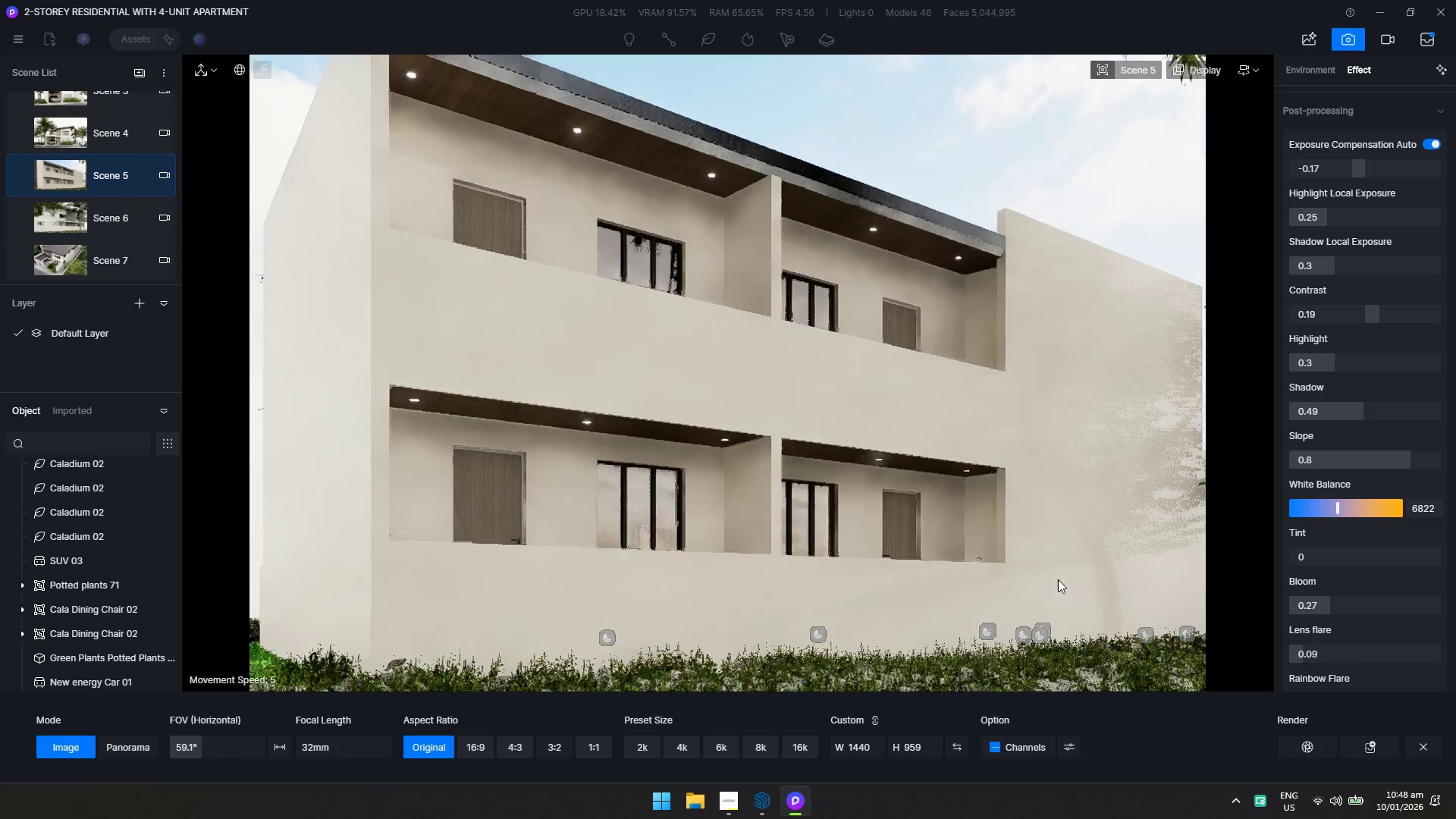 
wait(6.81)
 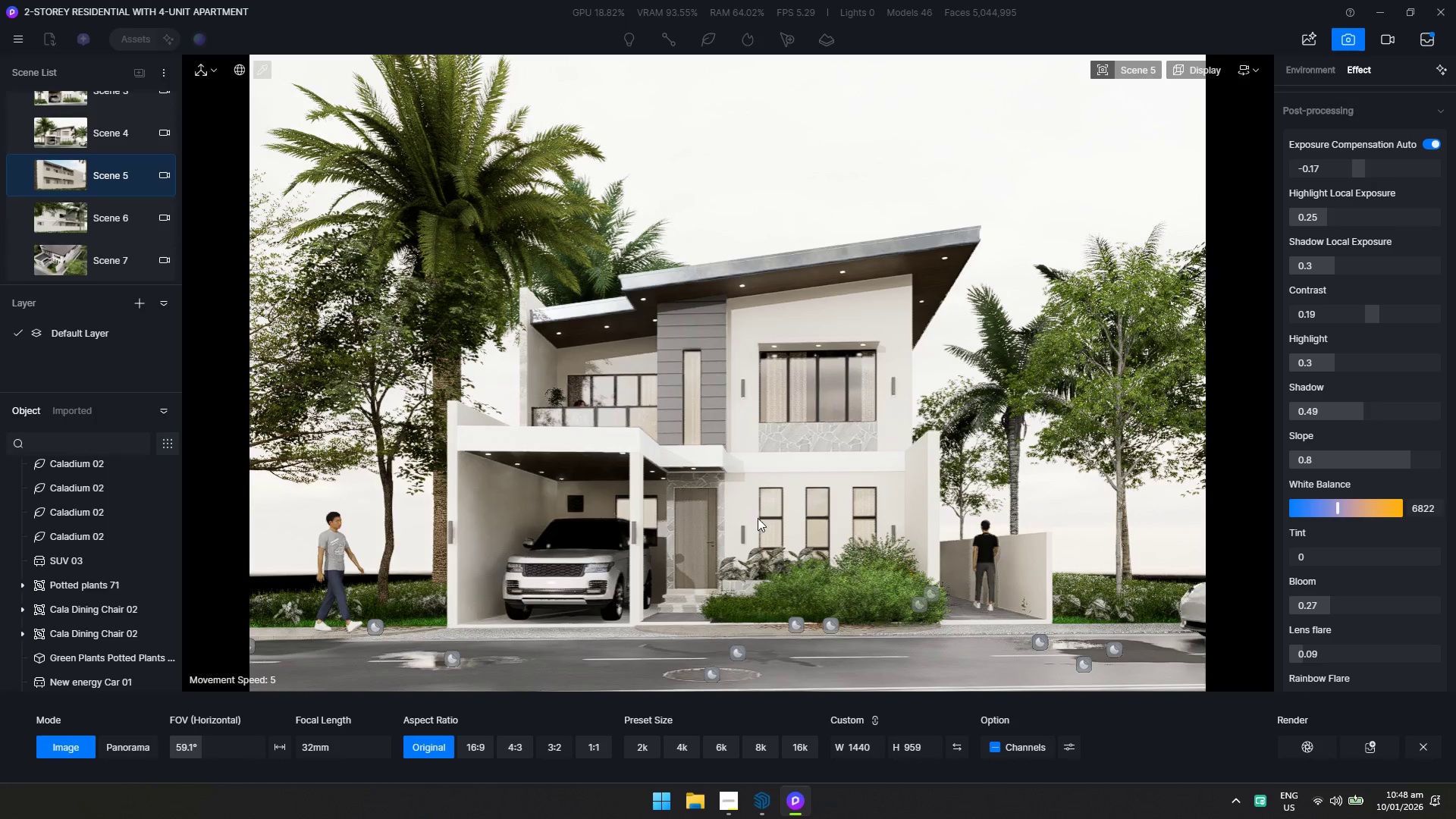 
left_click([1376, 745])
 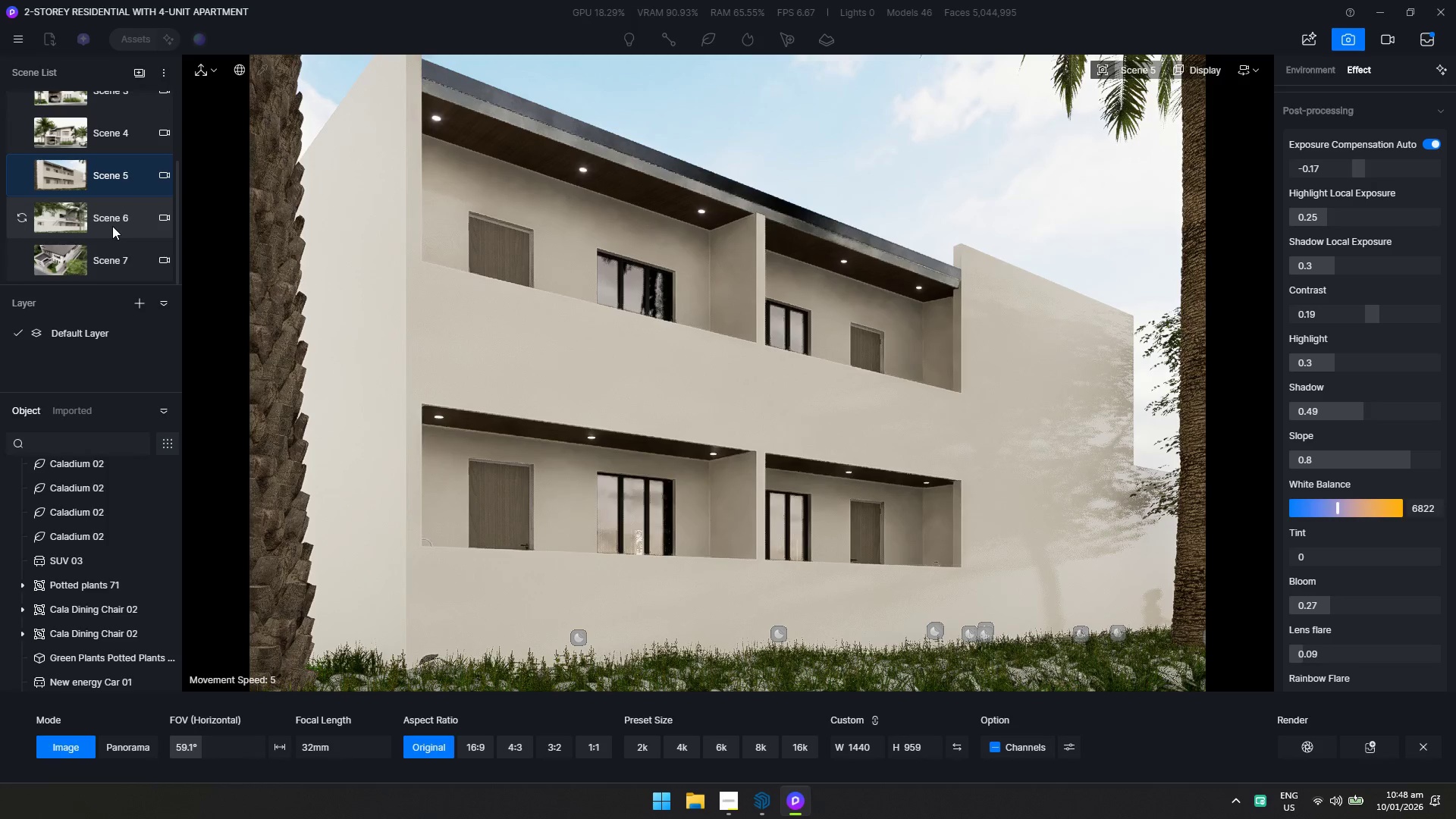 
left_click([112, 226])
 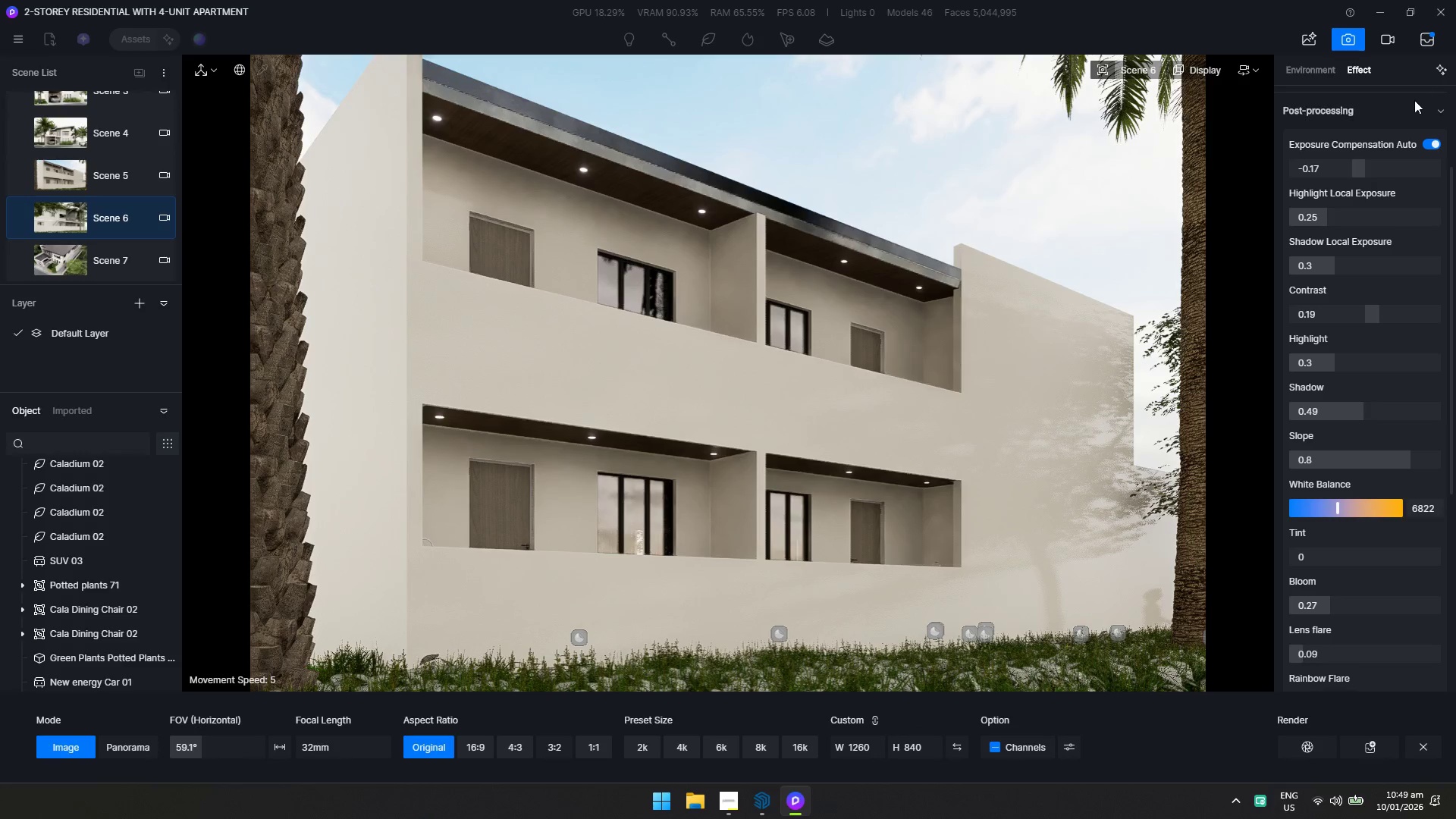 
left_click([1433, 45])
 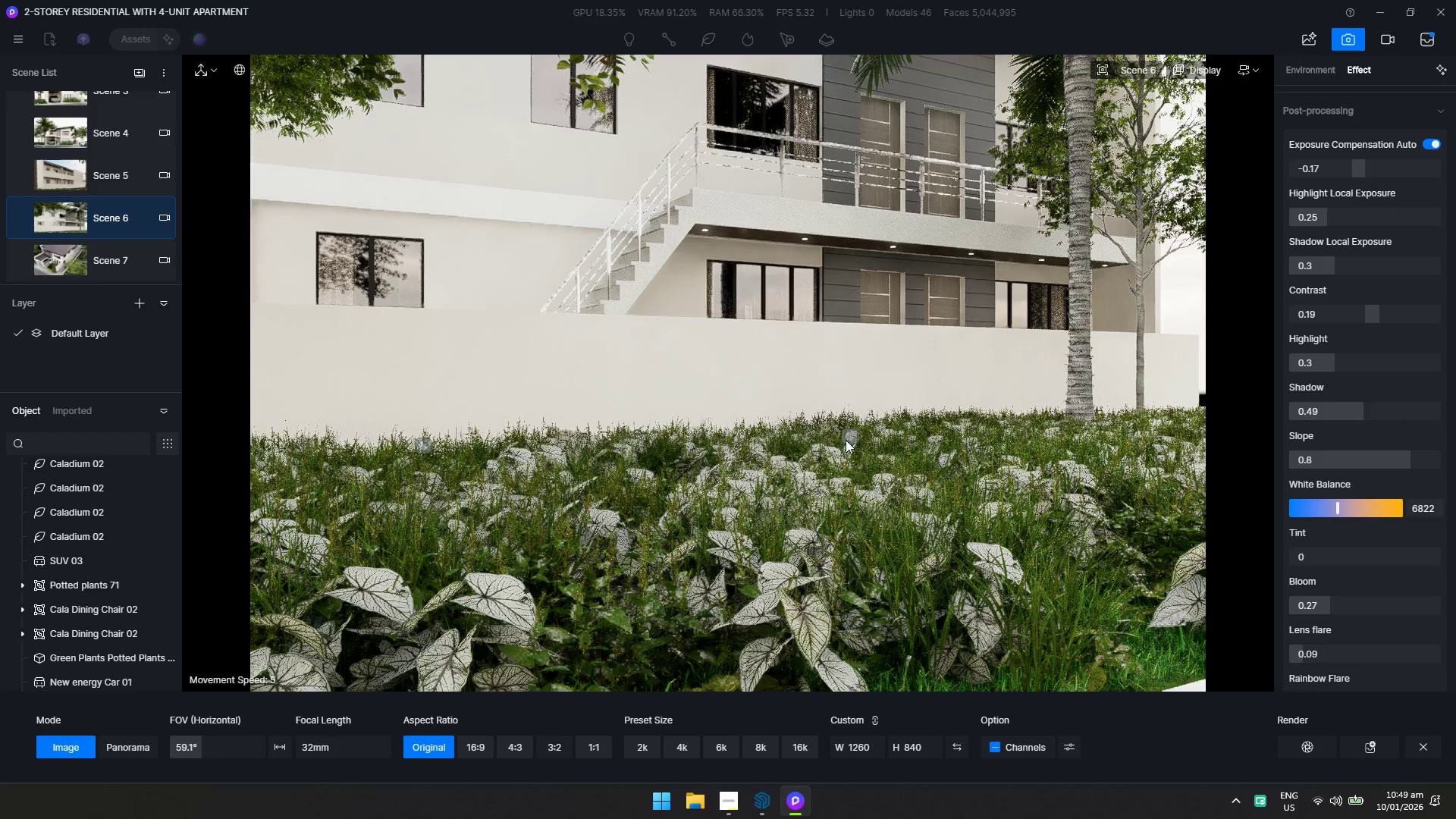 
wait(7.73)
 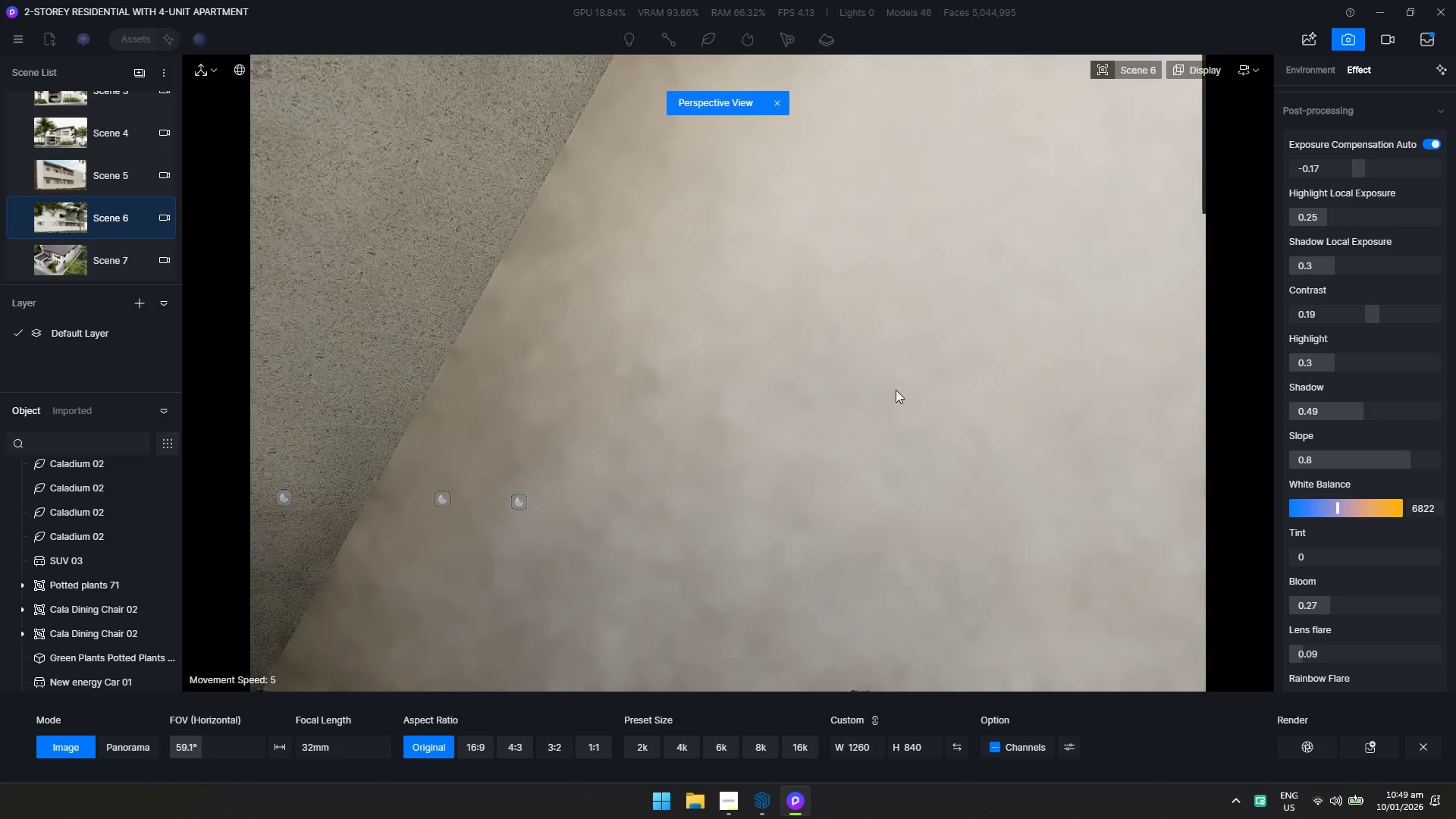 
left_click([97, 222])
 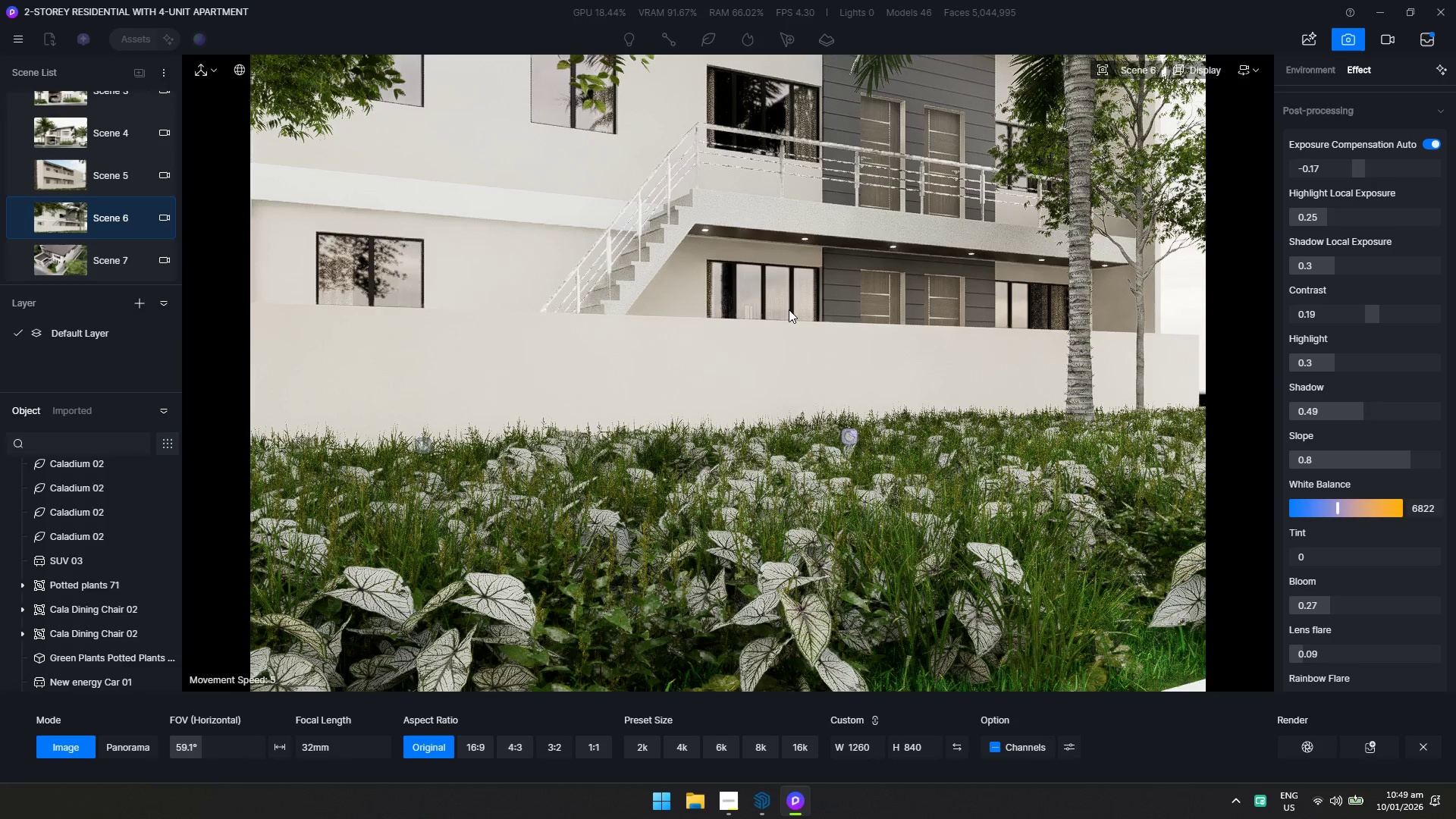 
key(F2)
 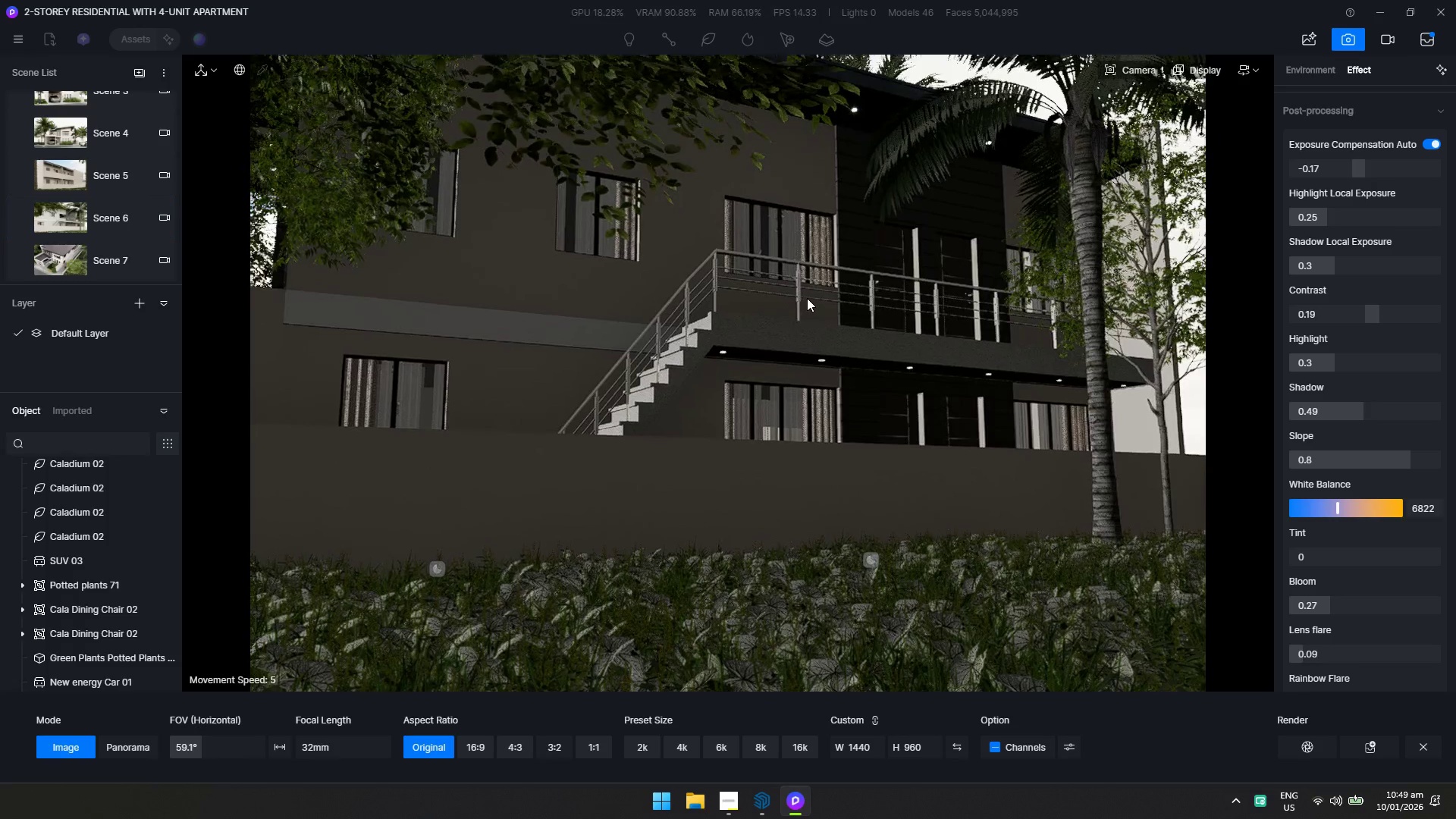 
type(ee)
 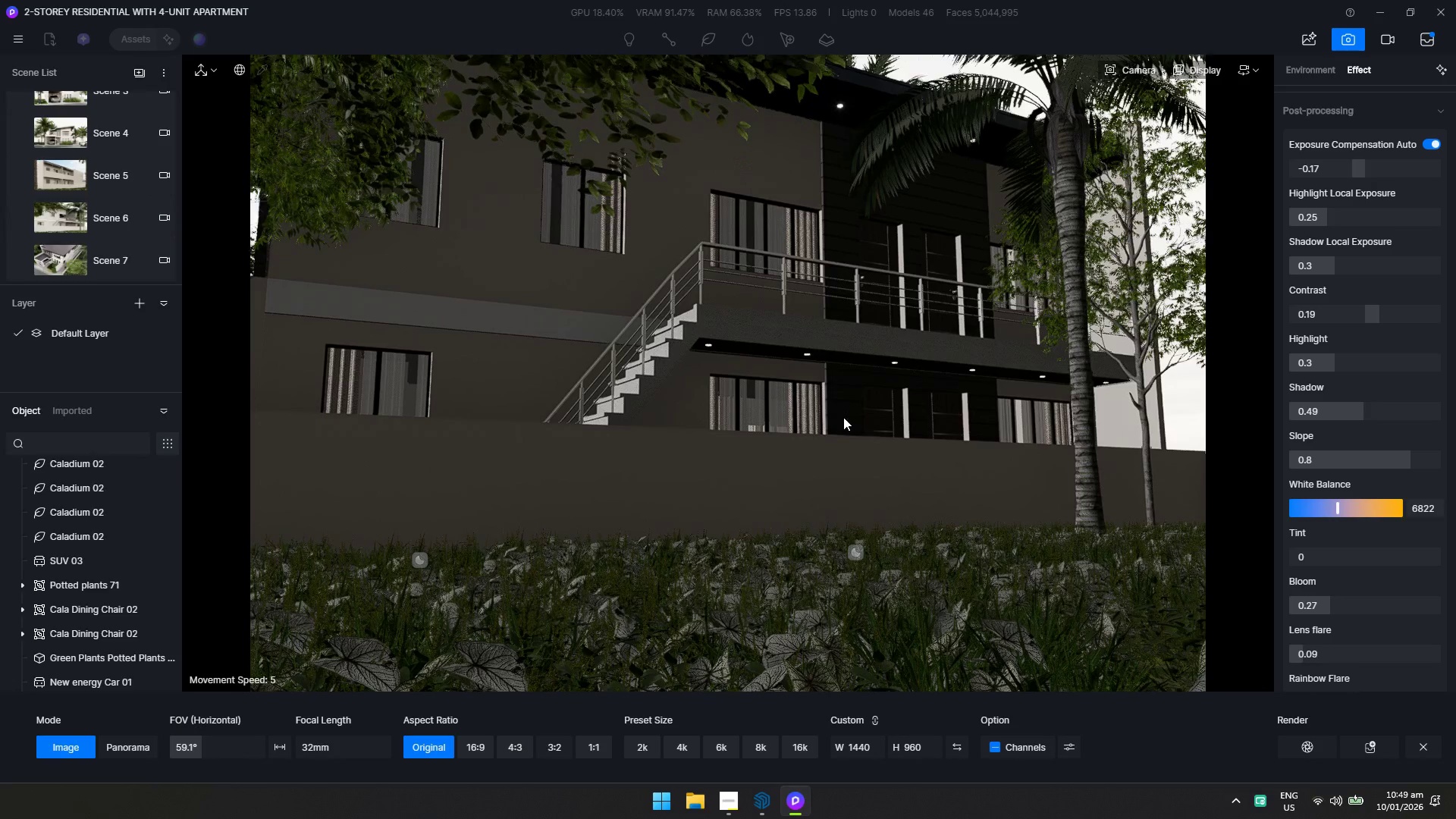 
hold_key(key=Q, duration=0.44)
 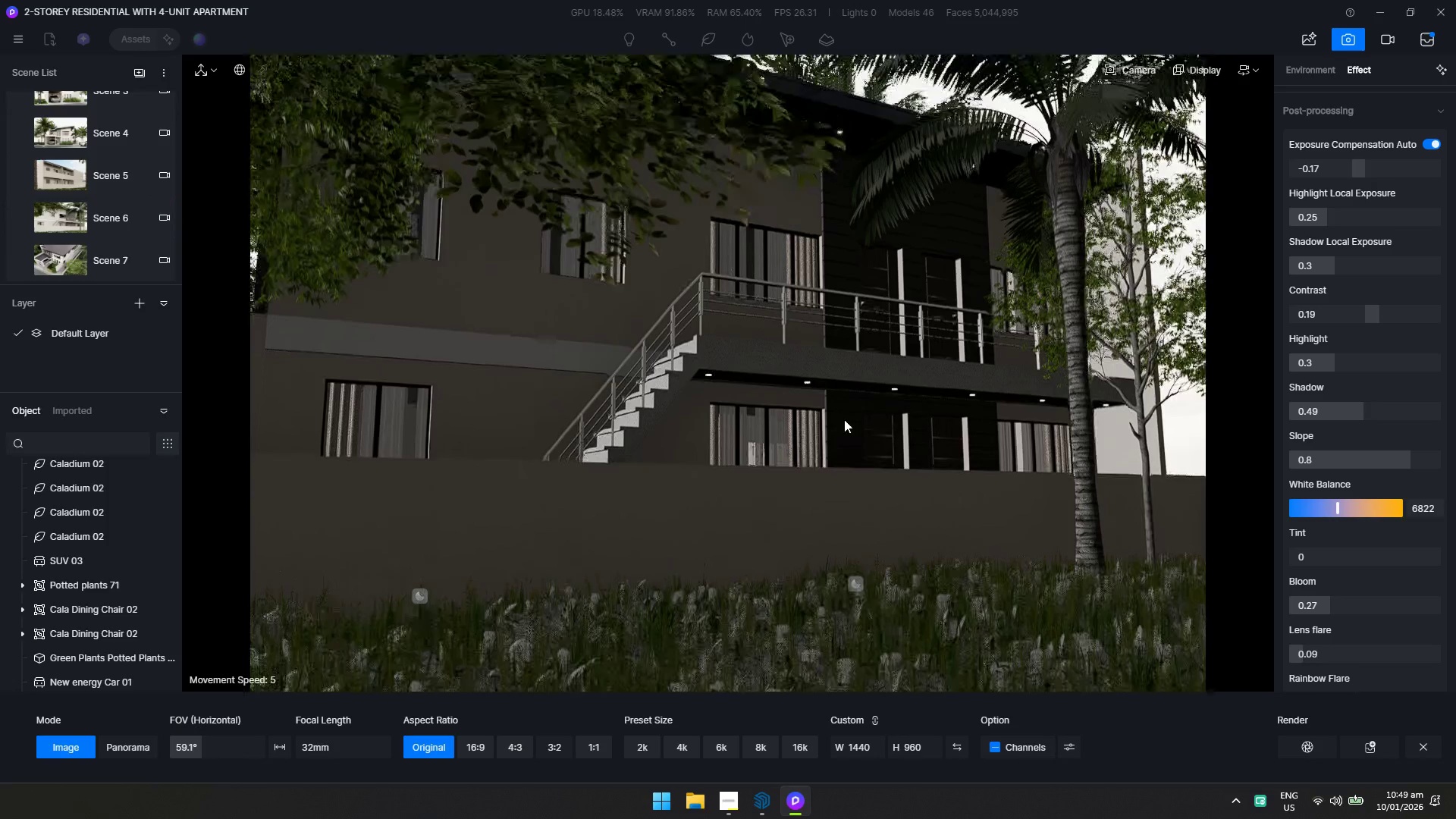 
key(Q)
 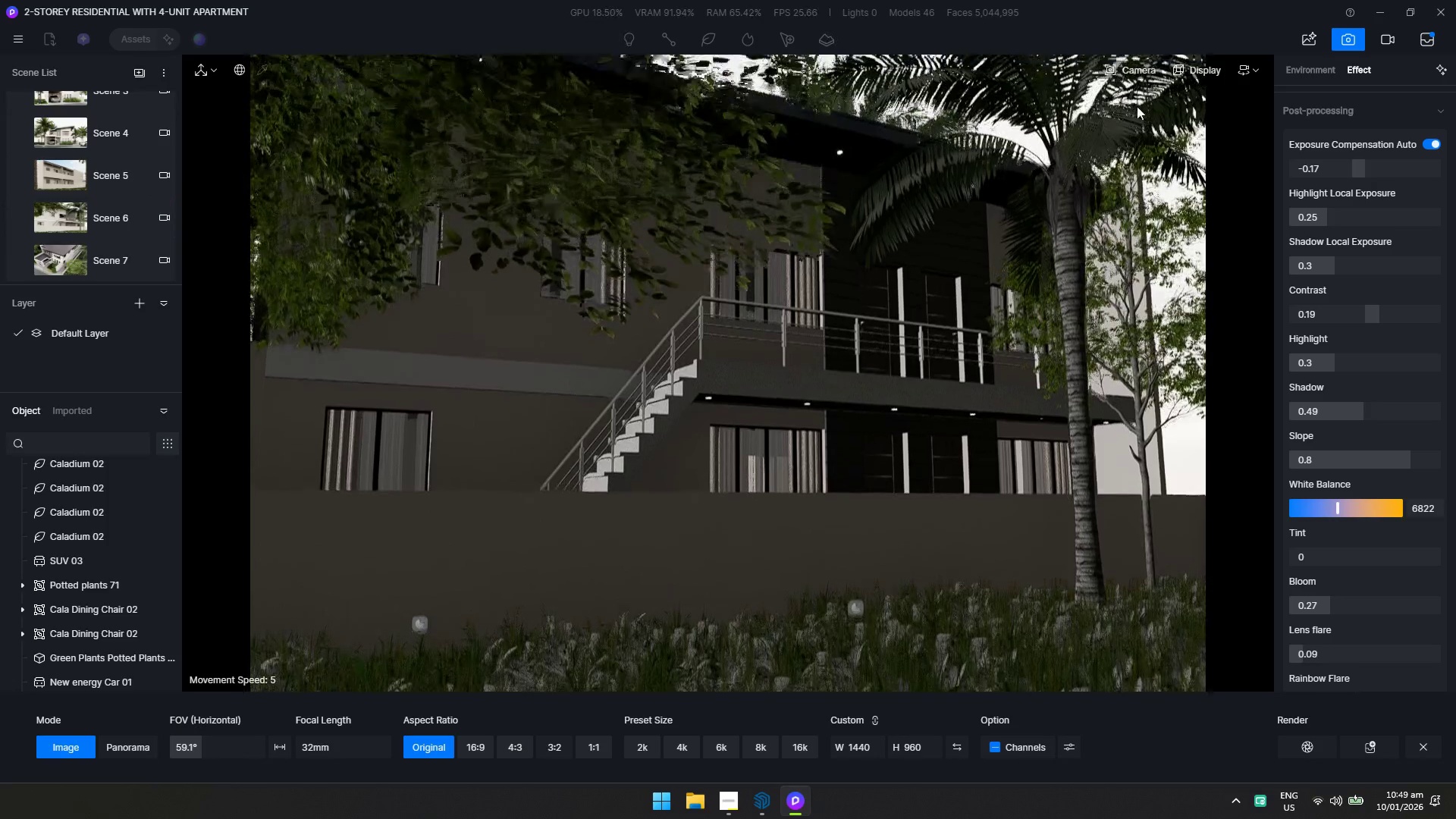 
left_click_drag(start_coordinate=[1137, 72], to_coordinate=[1137, 67])
 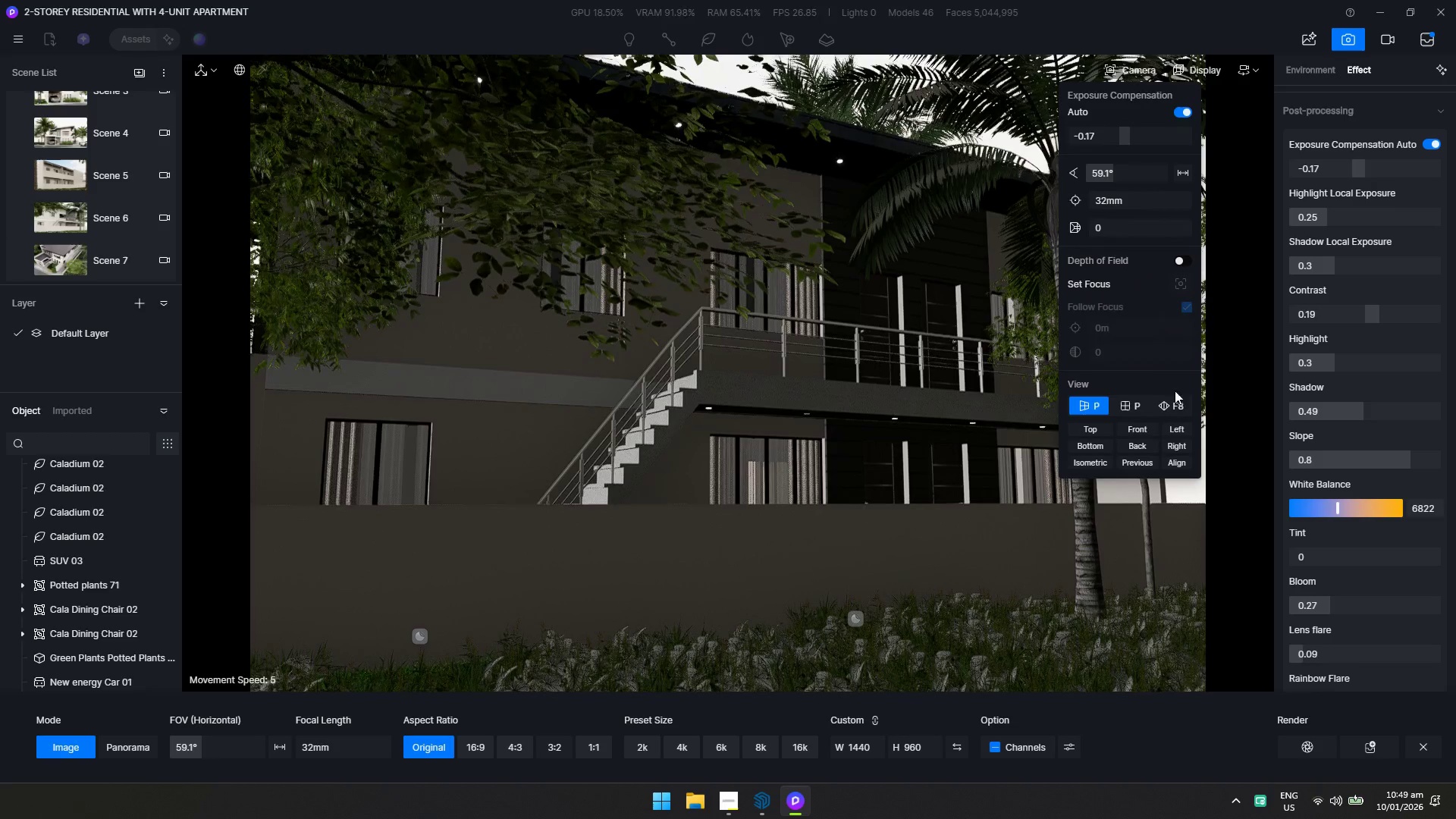 
left_click([1178, 403])
 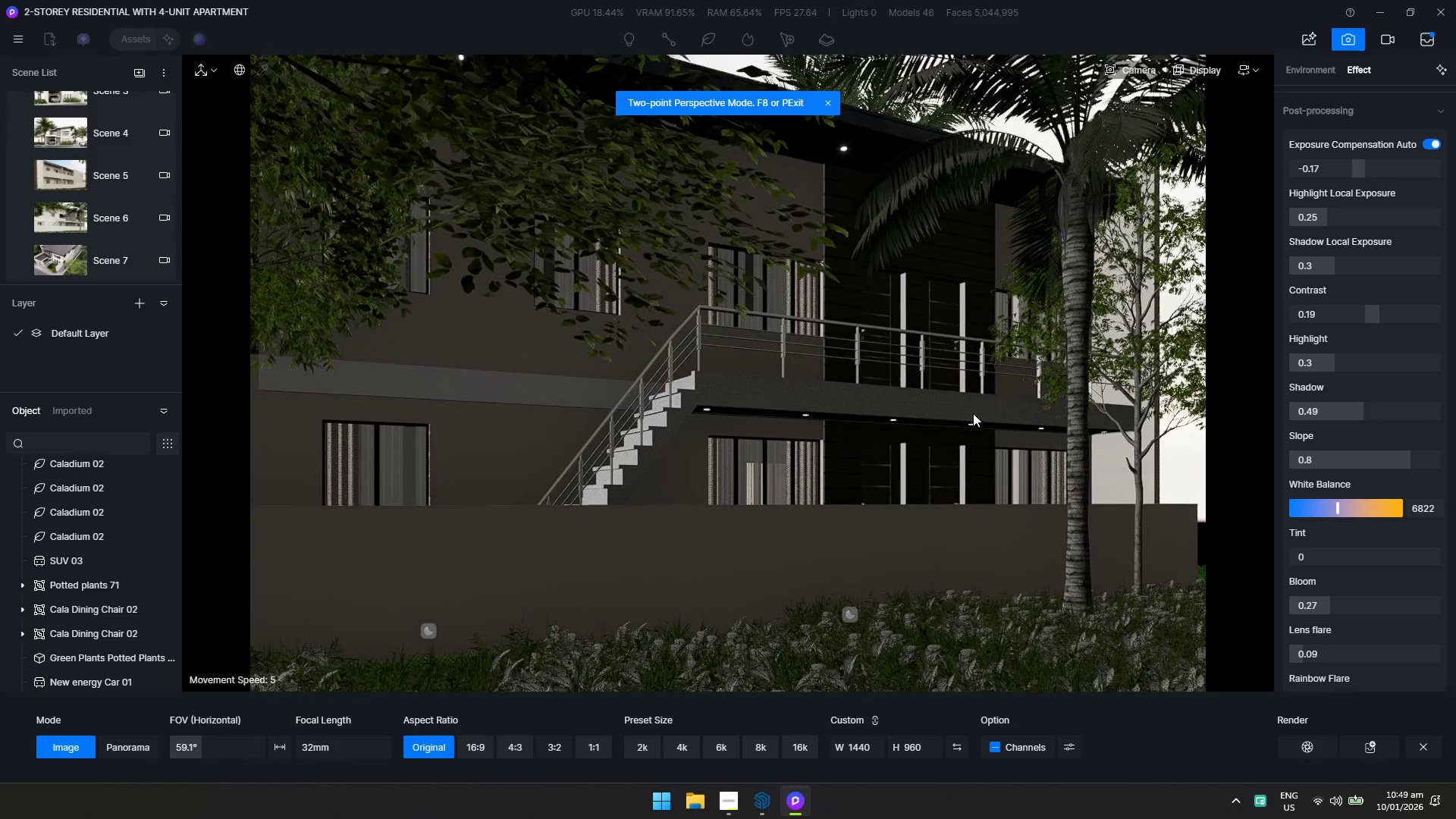 
type(ad)
 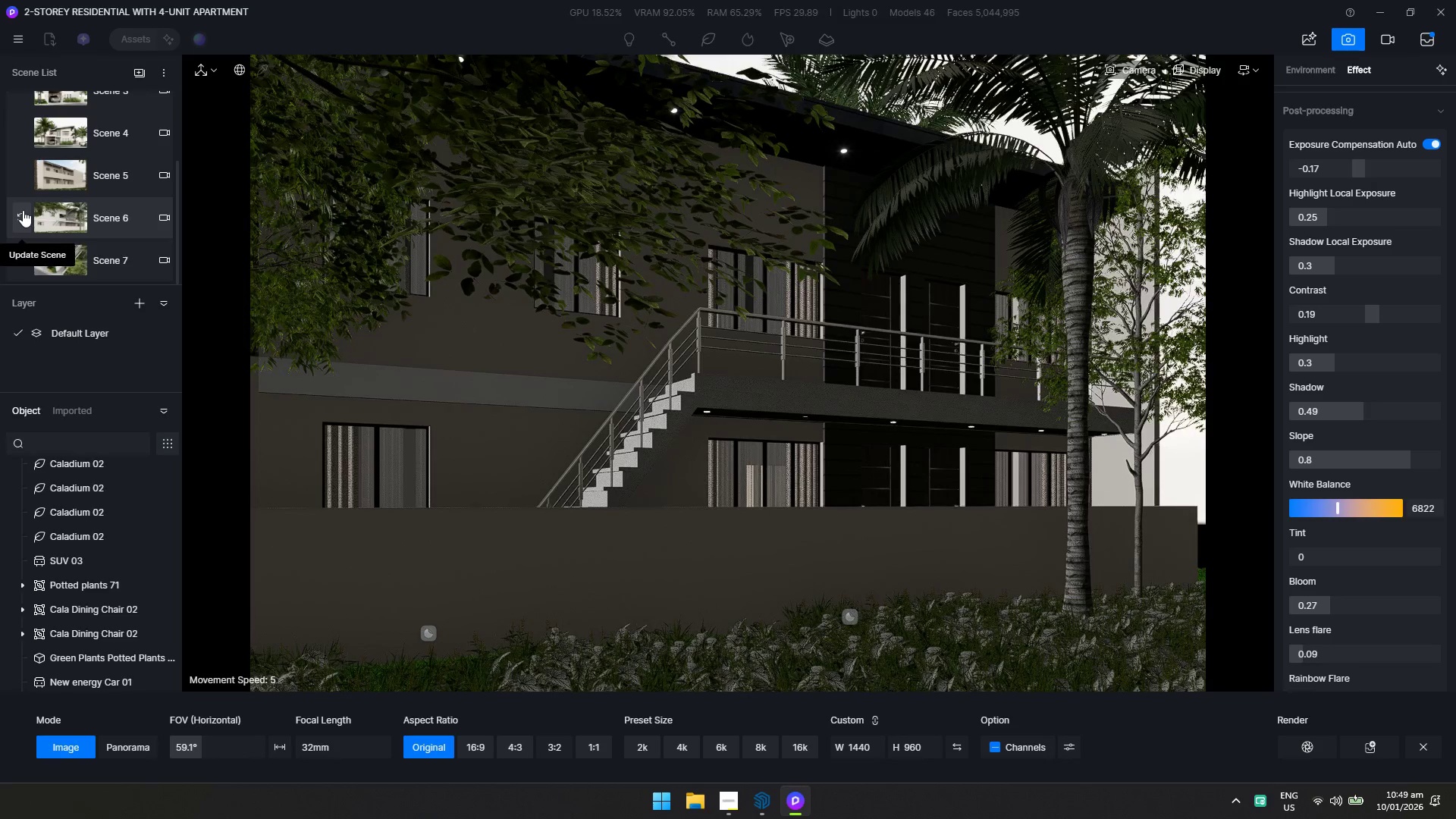 
key(F1)
 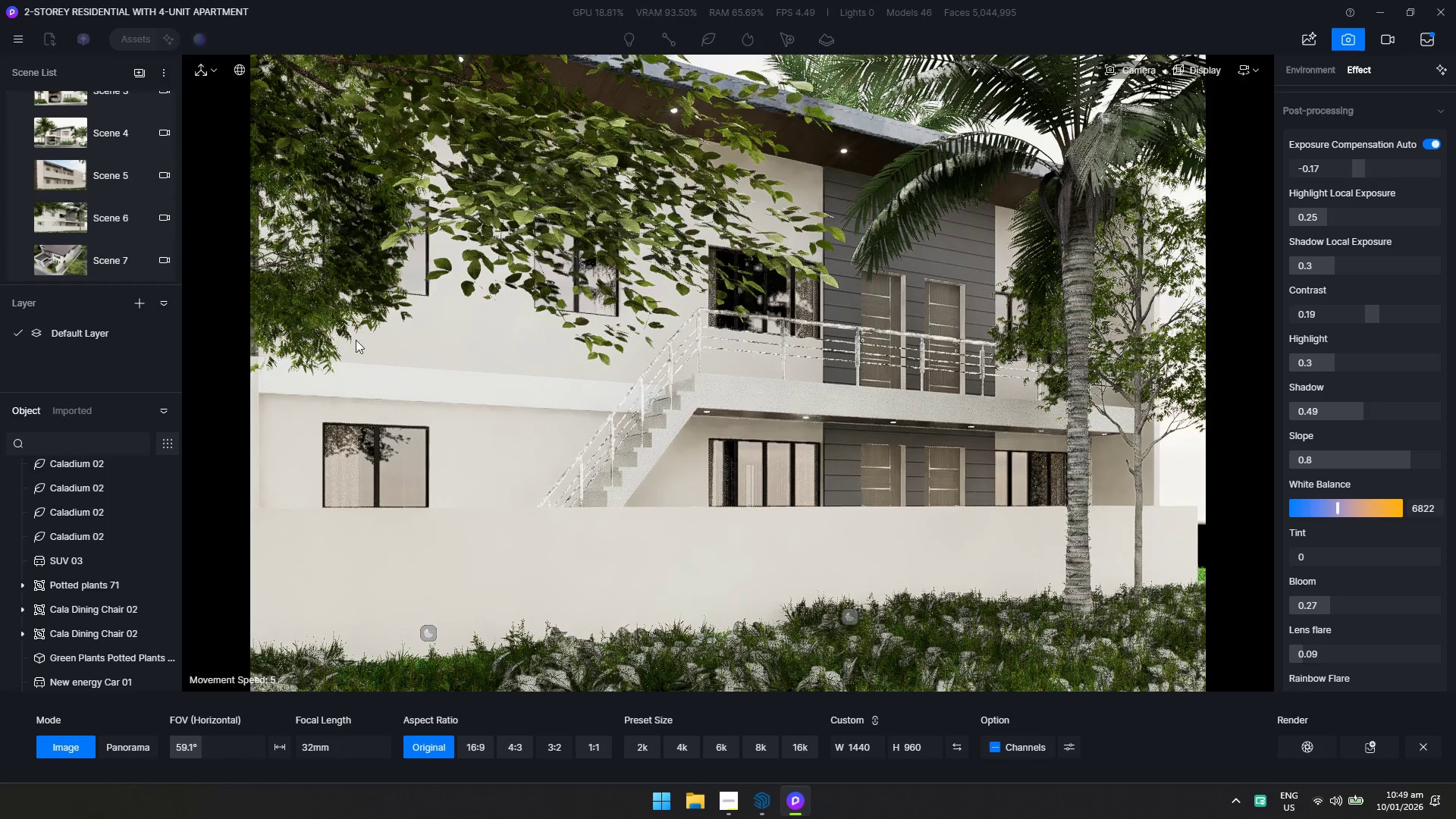 
type(ed)
 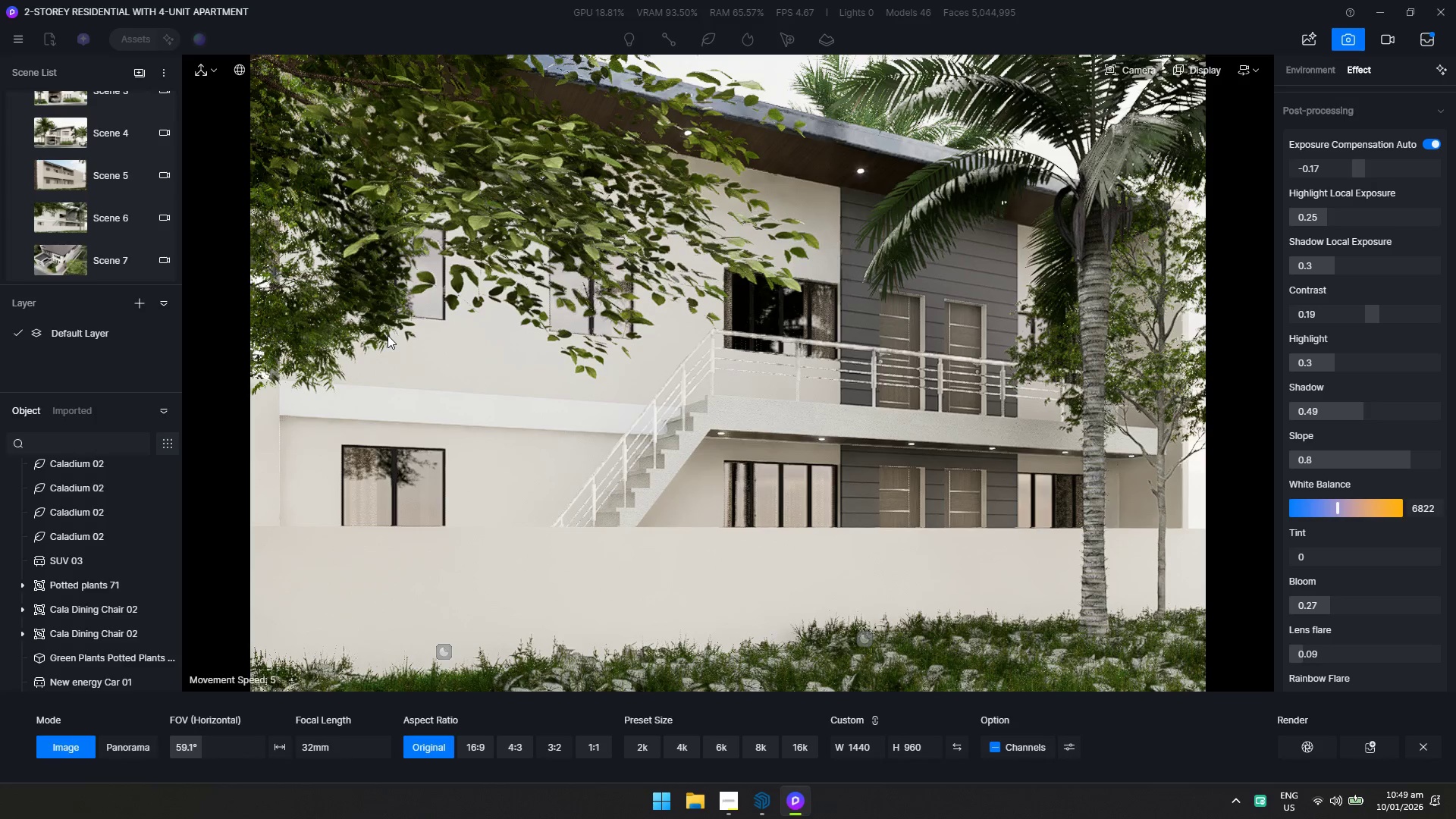 
wait(7.39)
 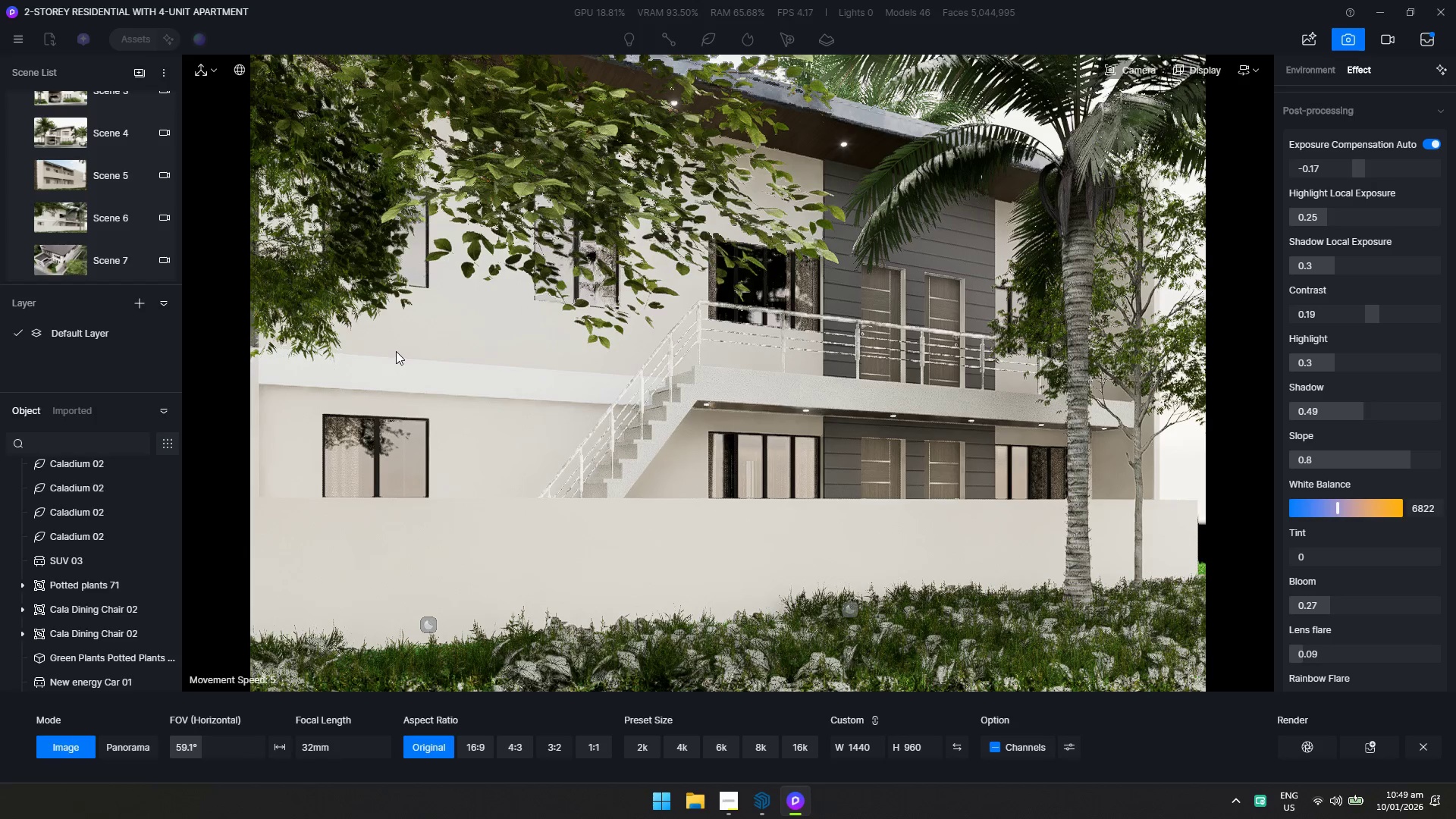 
key(F1)
 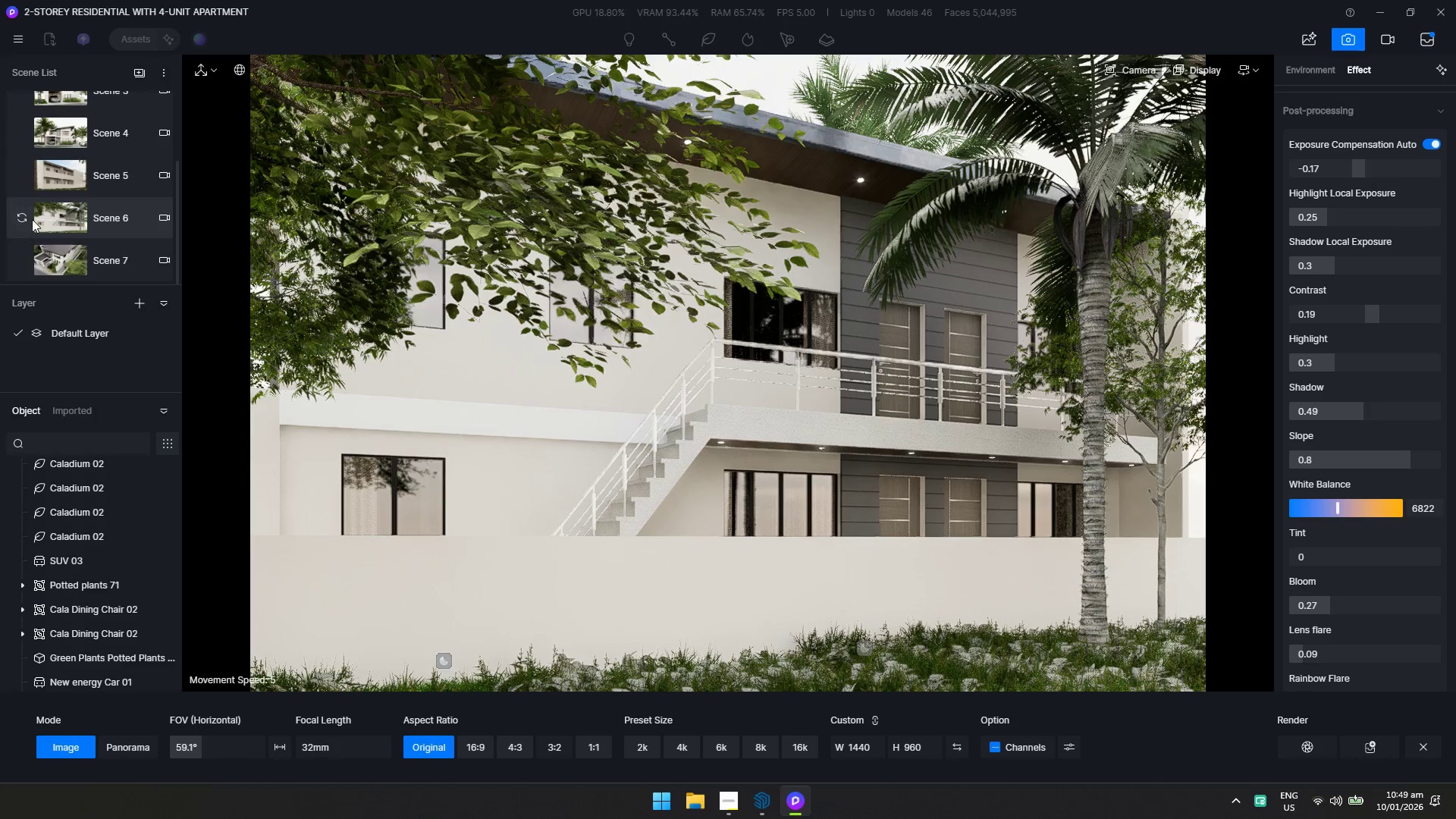 
left_click([19, 218])
 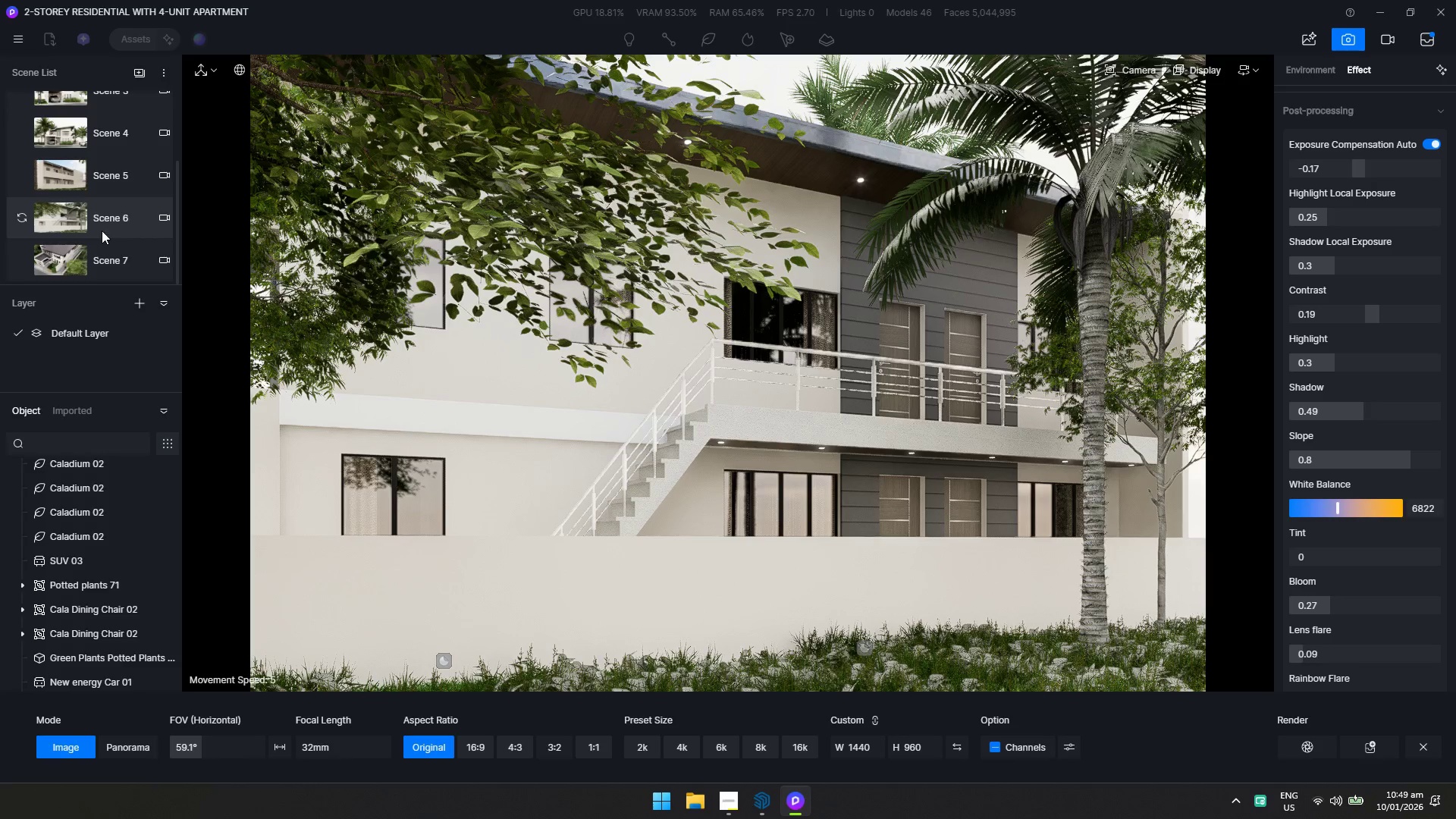 
left_click([122, 226])
 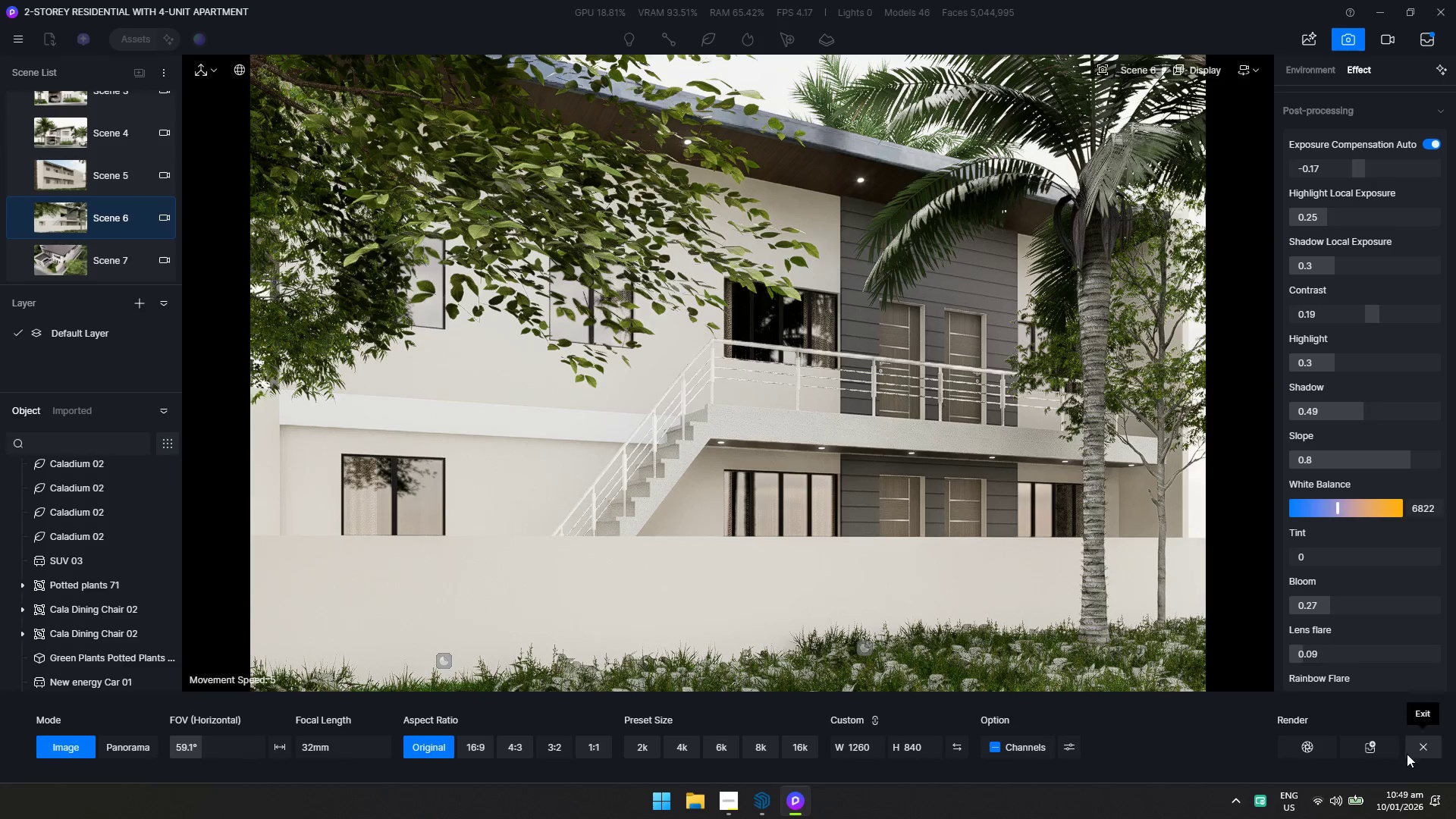 
left_click([1385, 746])
 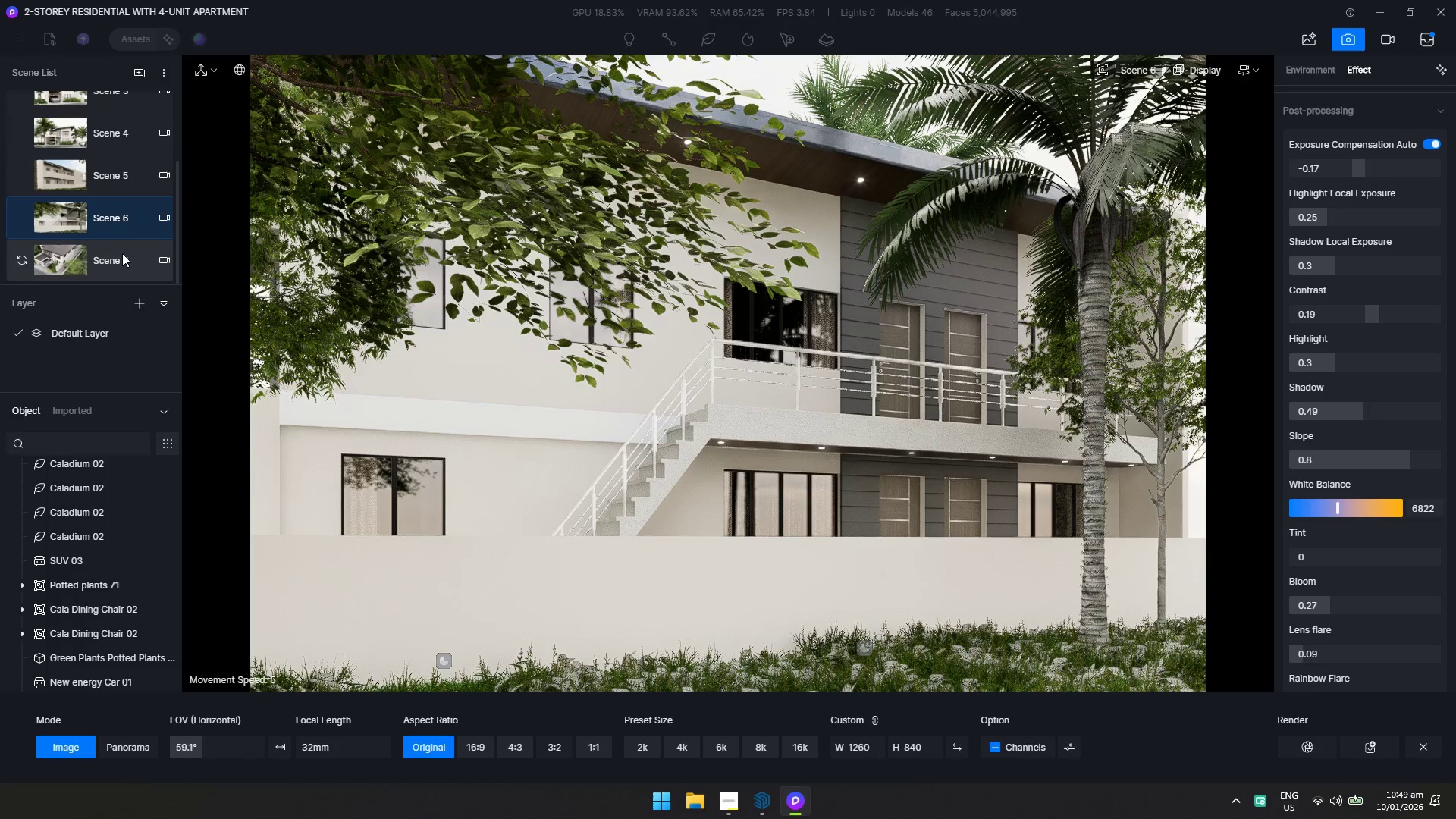 
left_click([122, 253])
 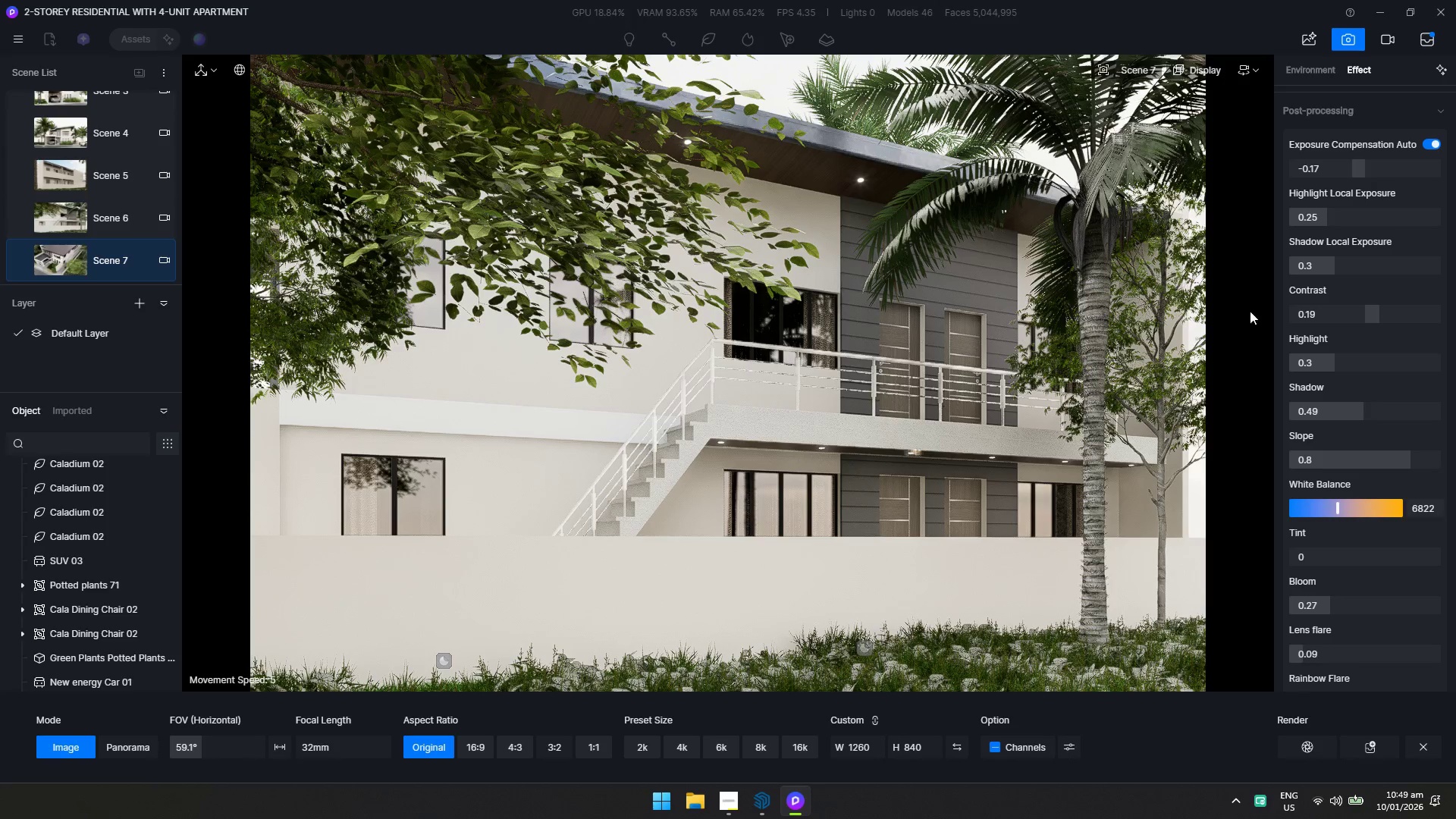 
left_click([1420, 40])
 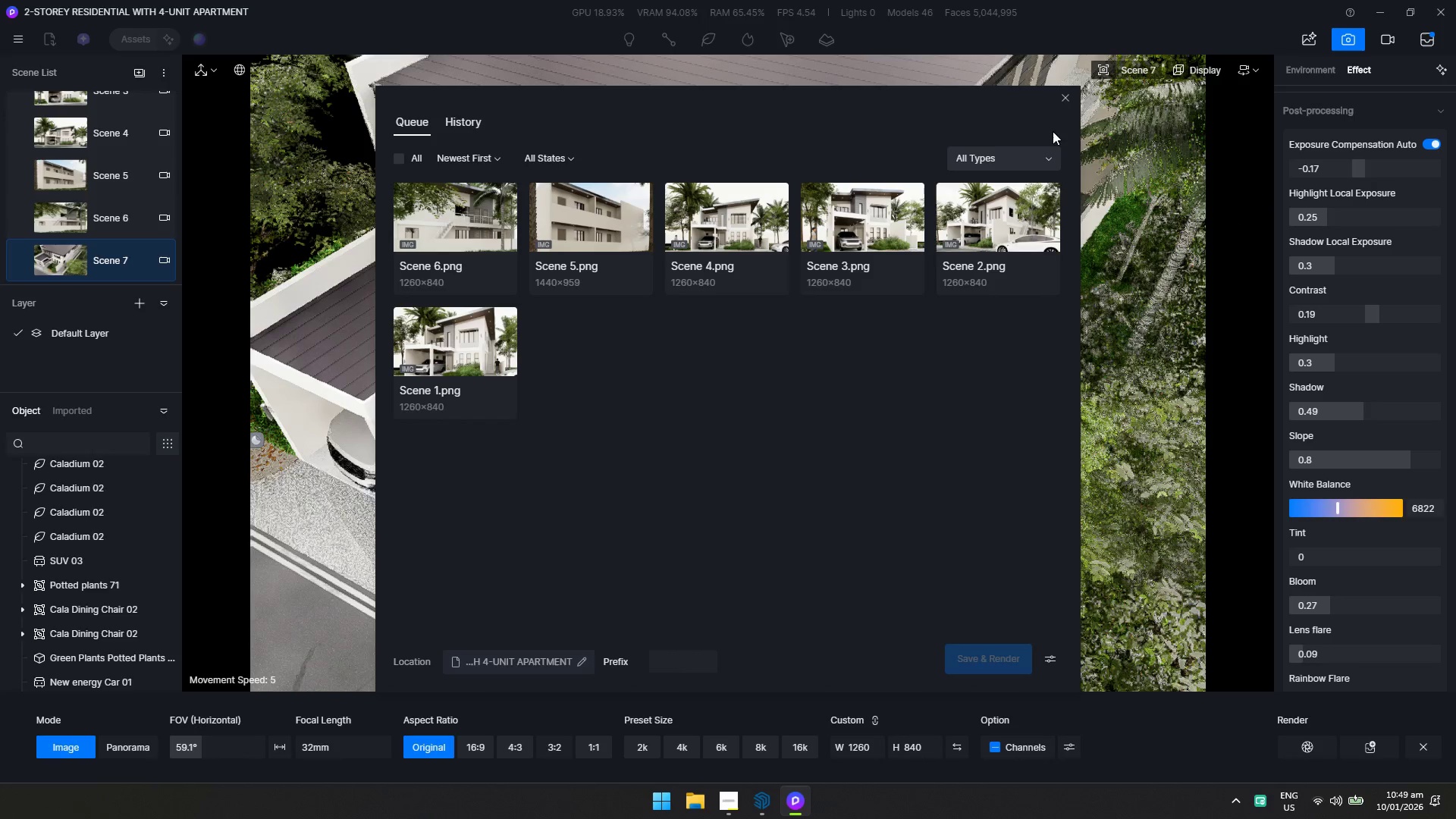 
left_click([1062, 102])
 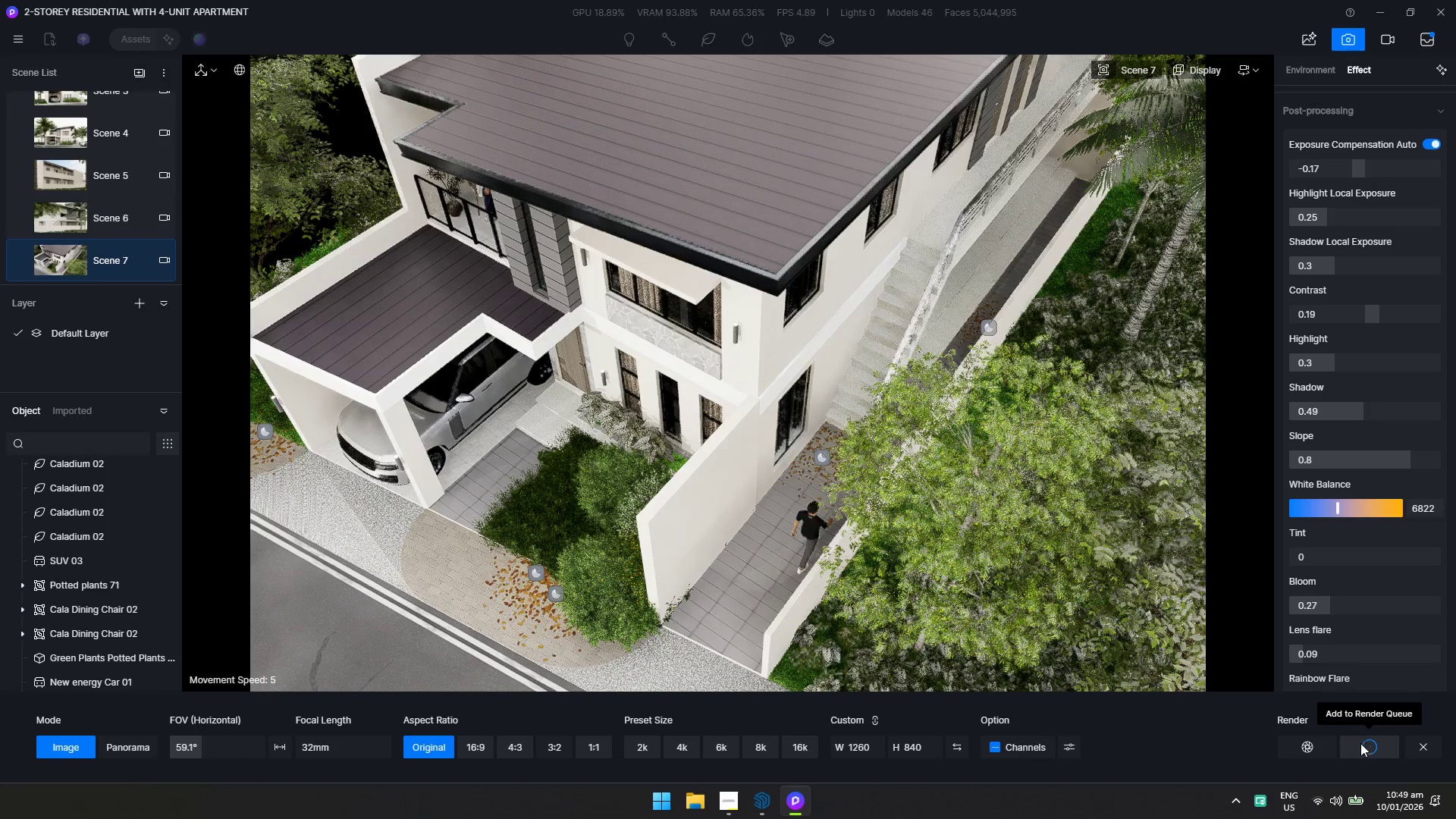 
left_click([726, 799])